 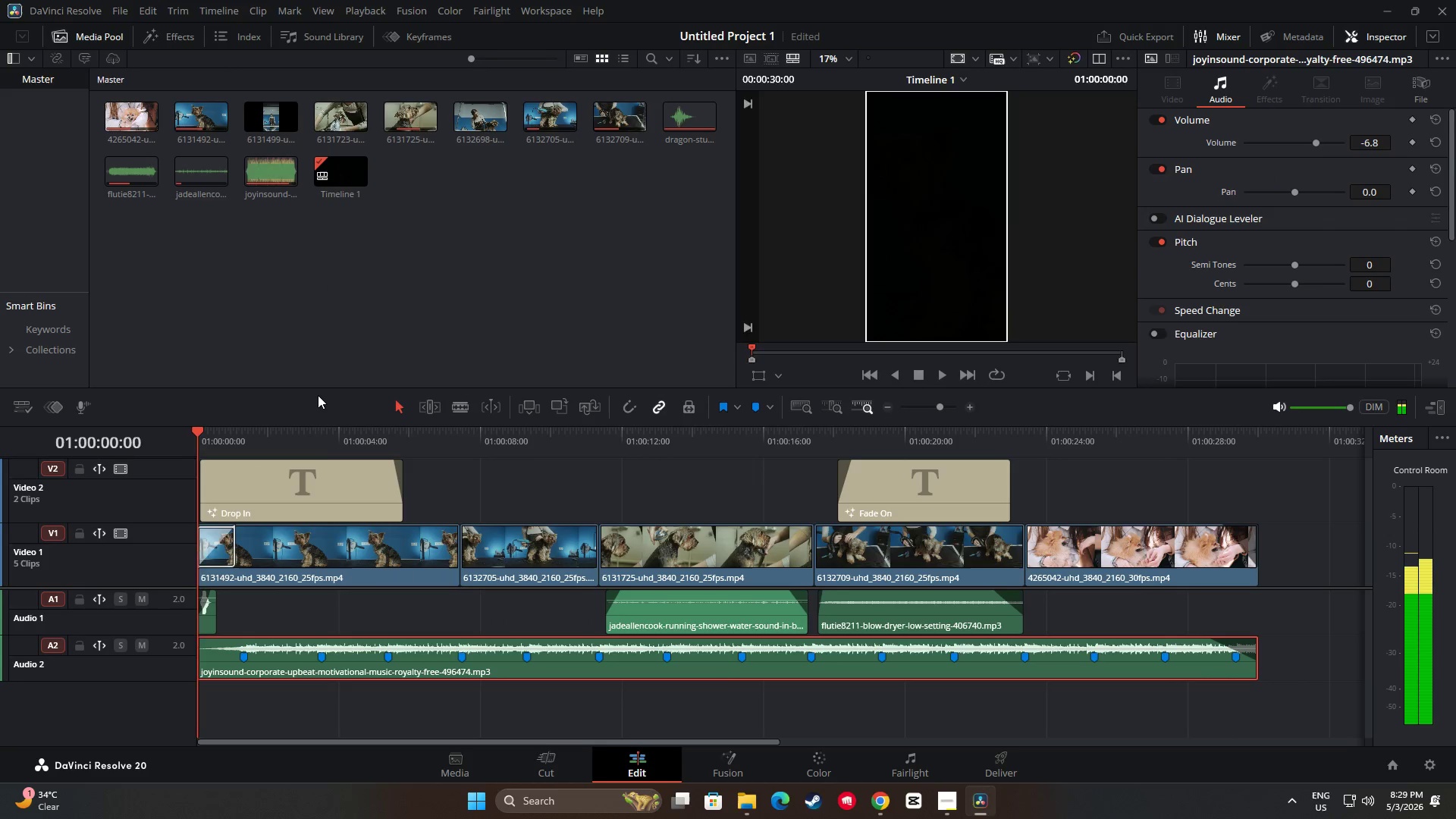 
key(Space)
 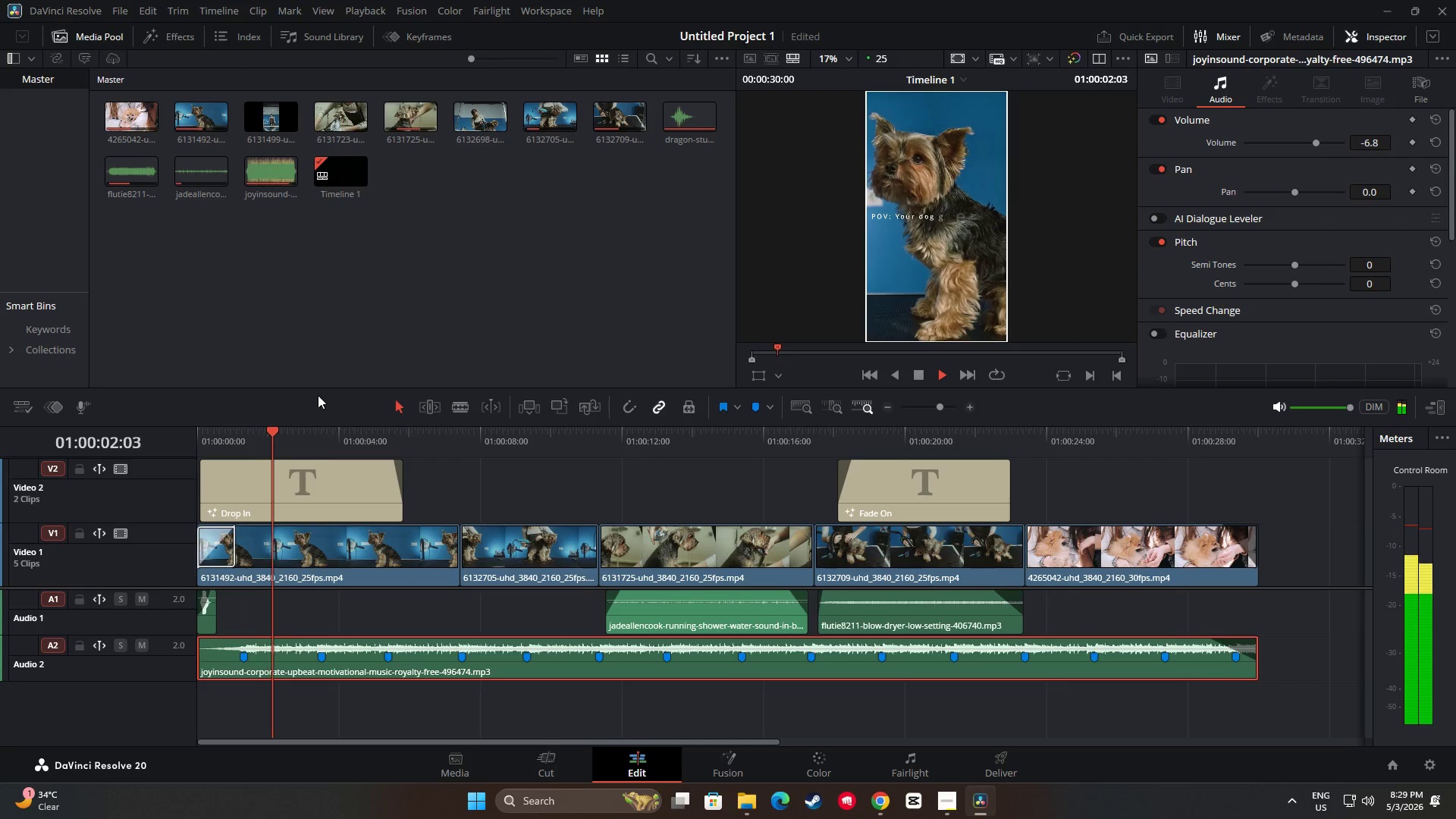 
key(Space)
 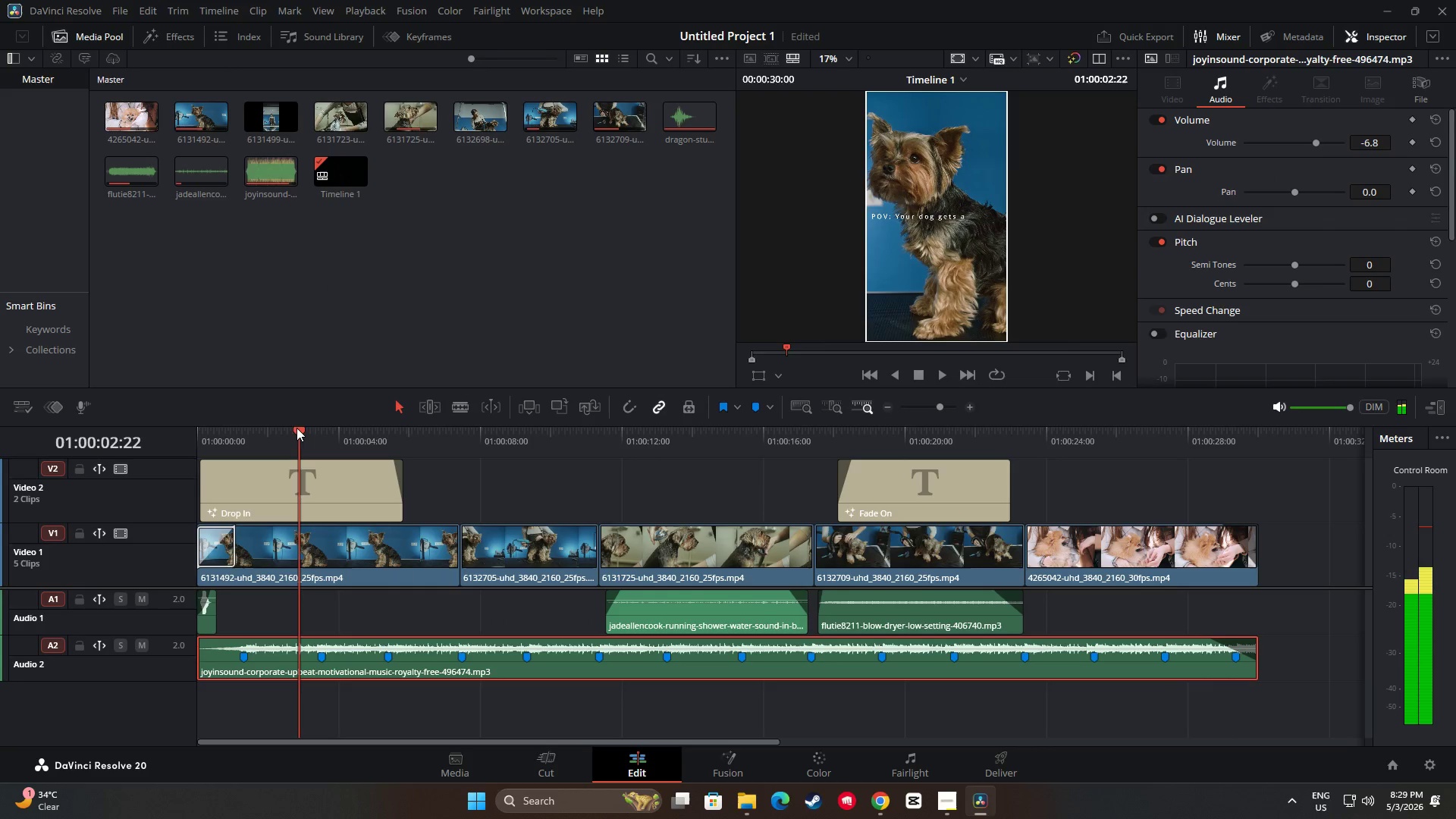 
left_click_drag(start_coordinate=[297, 435], to_coordinate=[178, 425])
 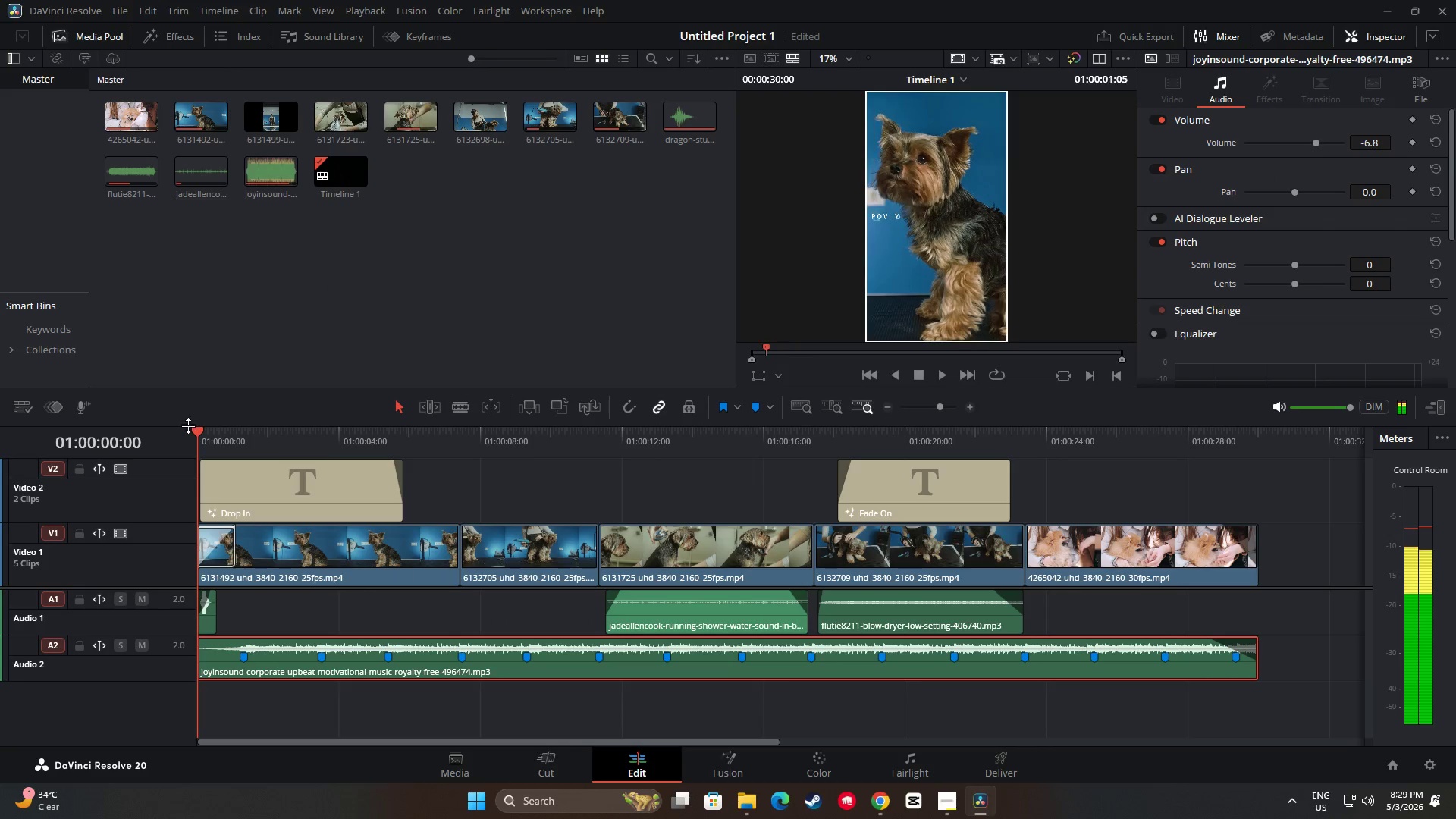 
key(Space)
 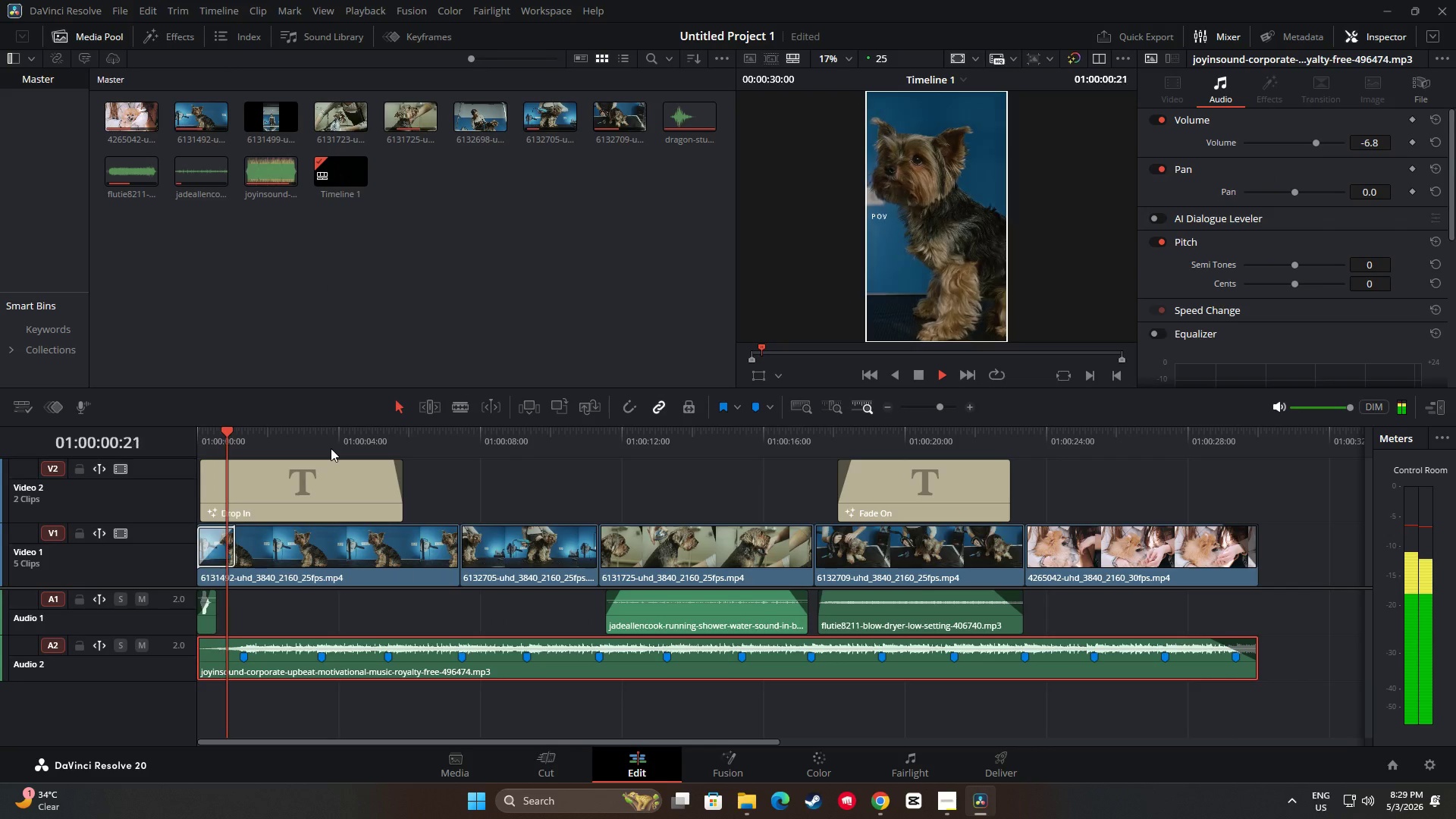 
key(Space)
 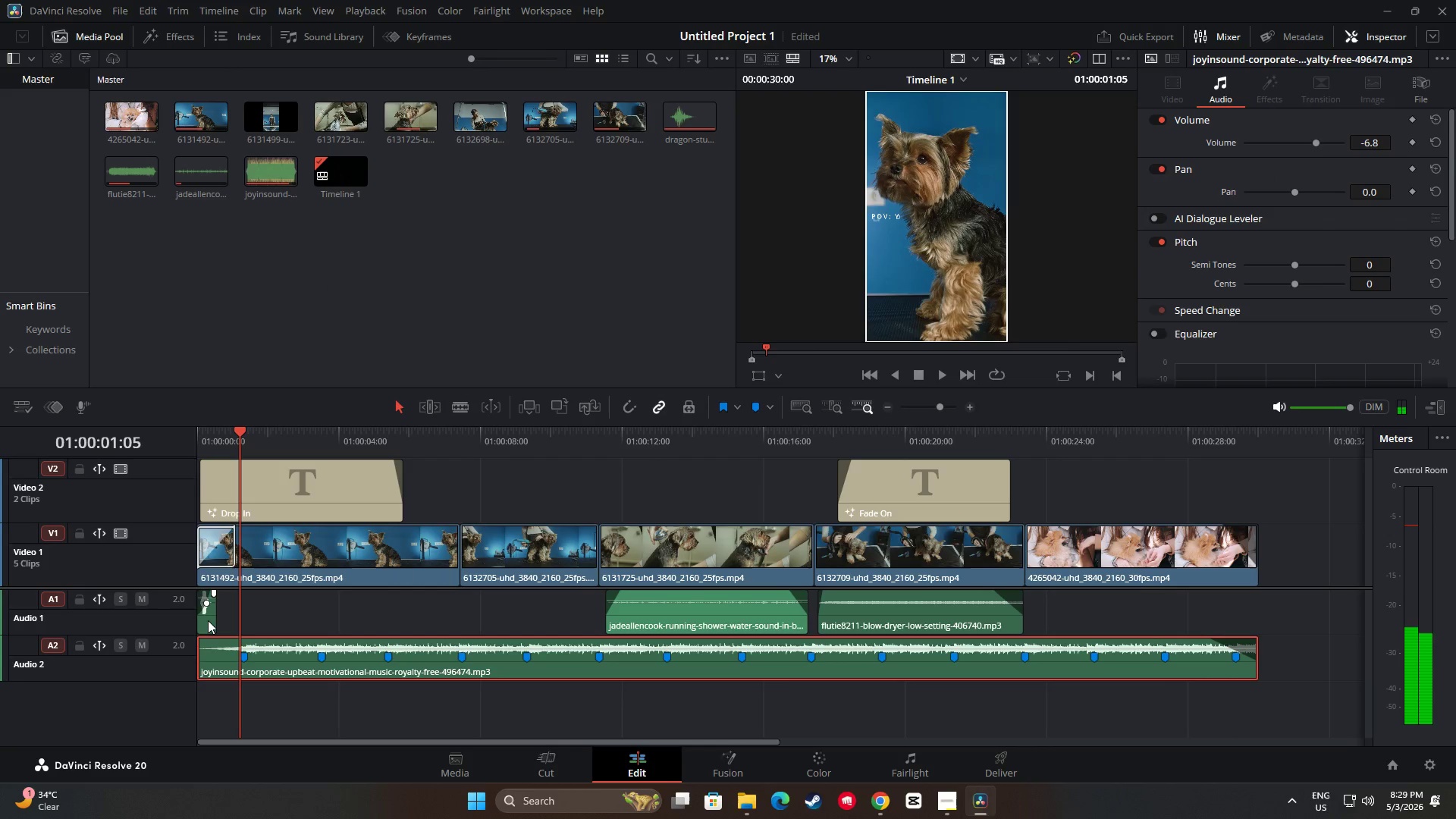 
left_click([208, 620])
 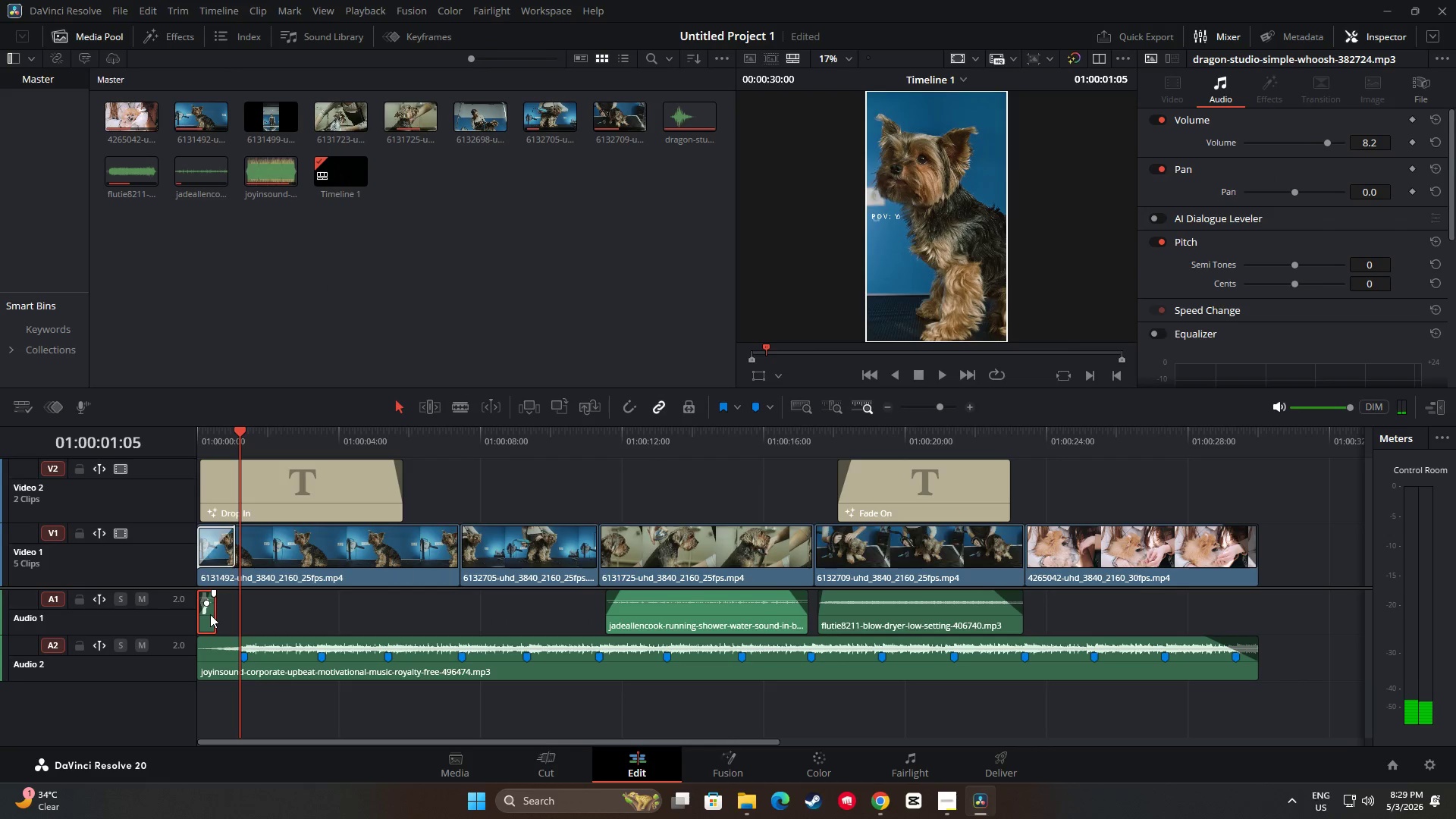 
double_click([210, 614])
 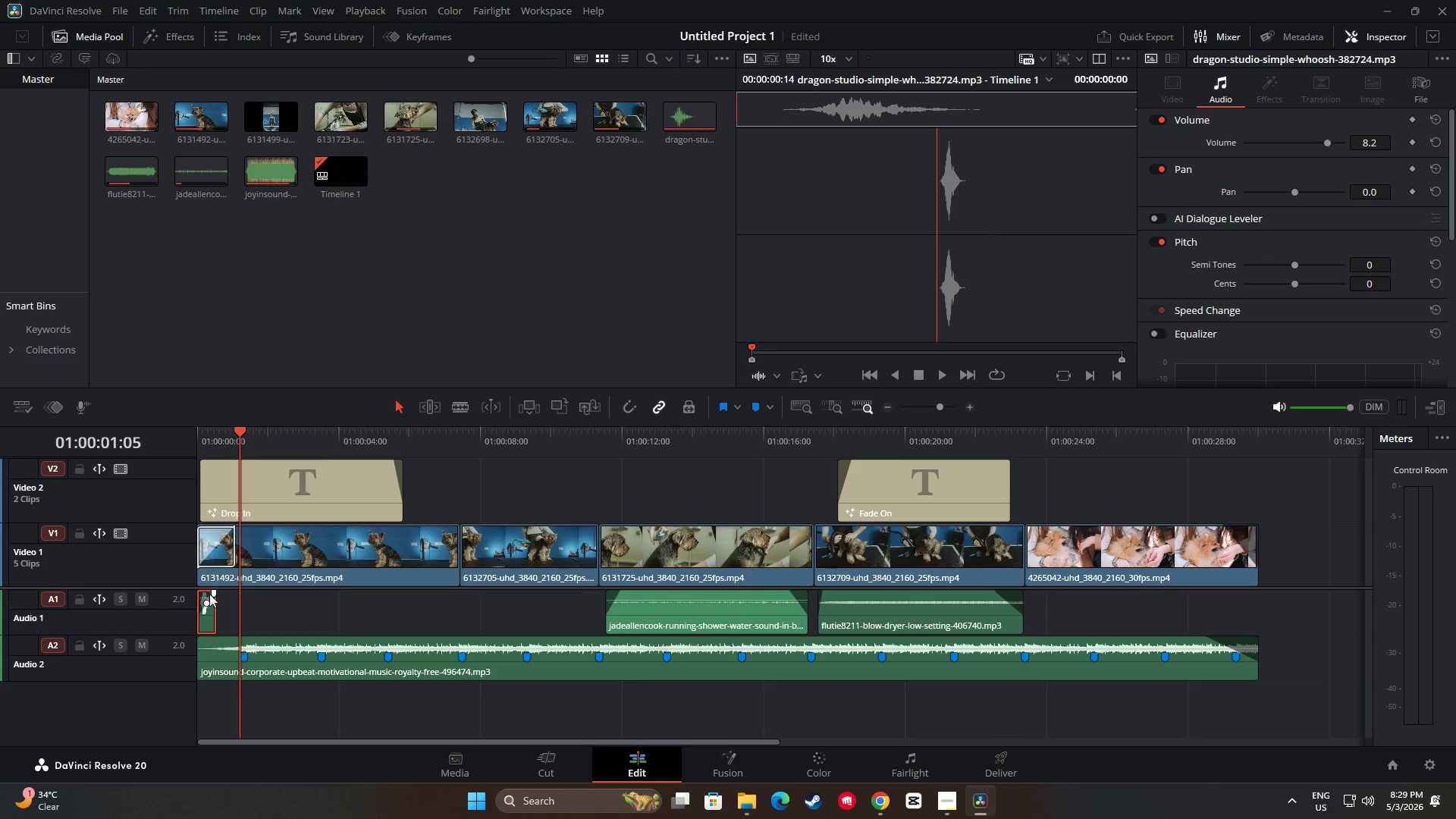 
left_click_drag(start_coordinate=[212, 592], to_coordinate=[215, 604])
 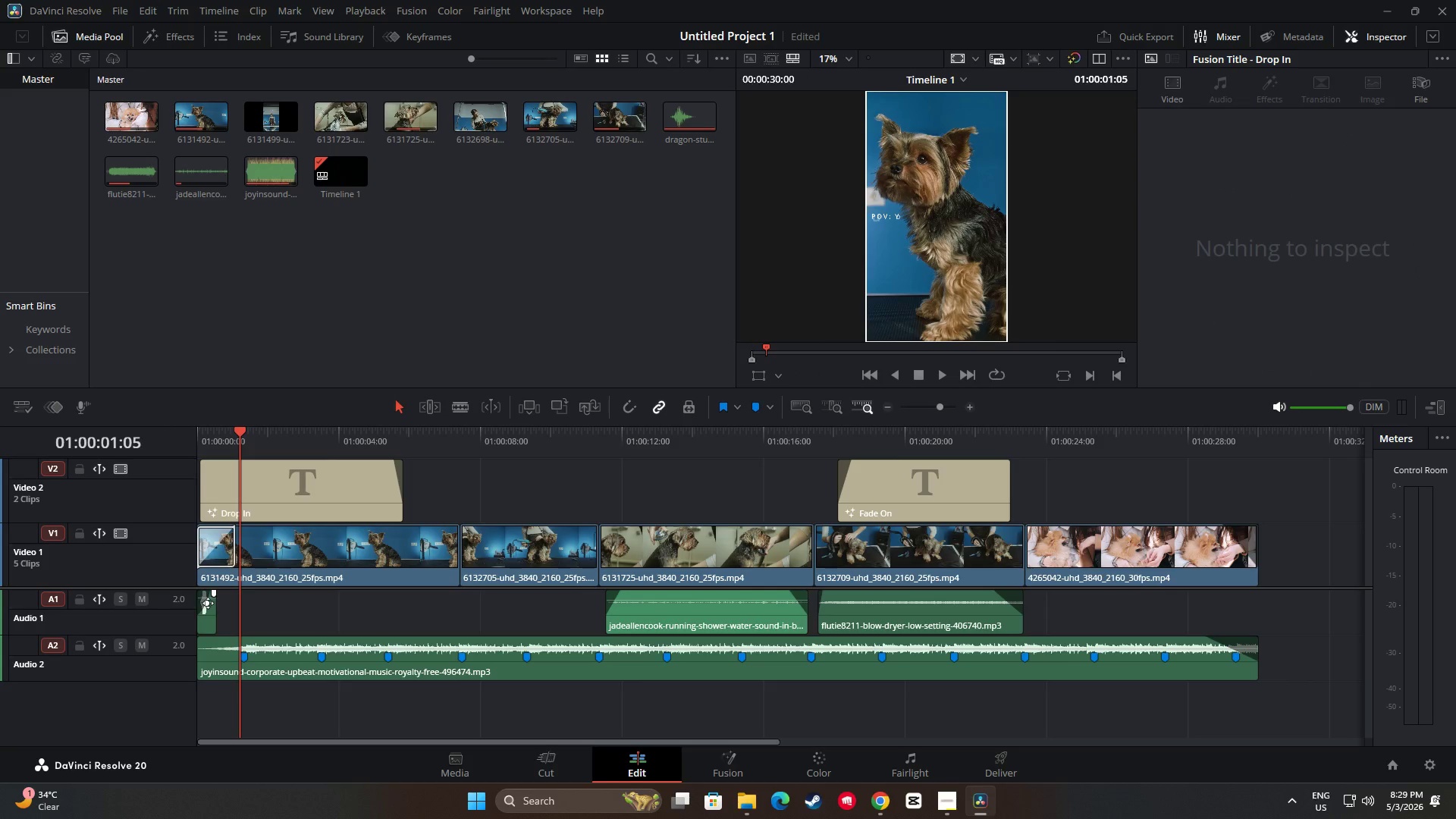 
left_click_drag(start_coordinate=[208, 603], to_coordinate=[205, 596])
 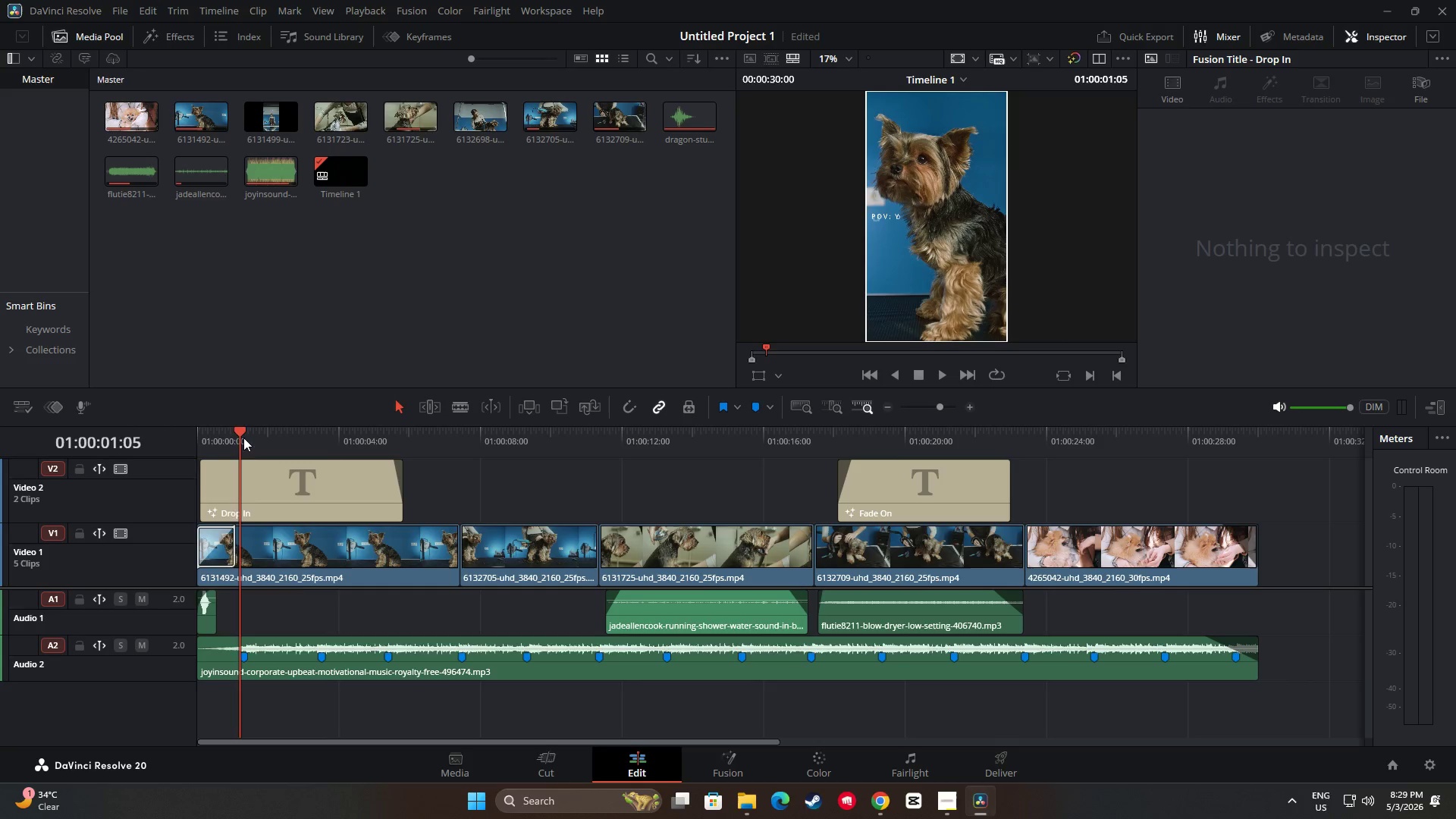 
left_click_drag(start_coordinate=[243, 438], to_coordinate=[191, 432])
 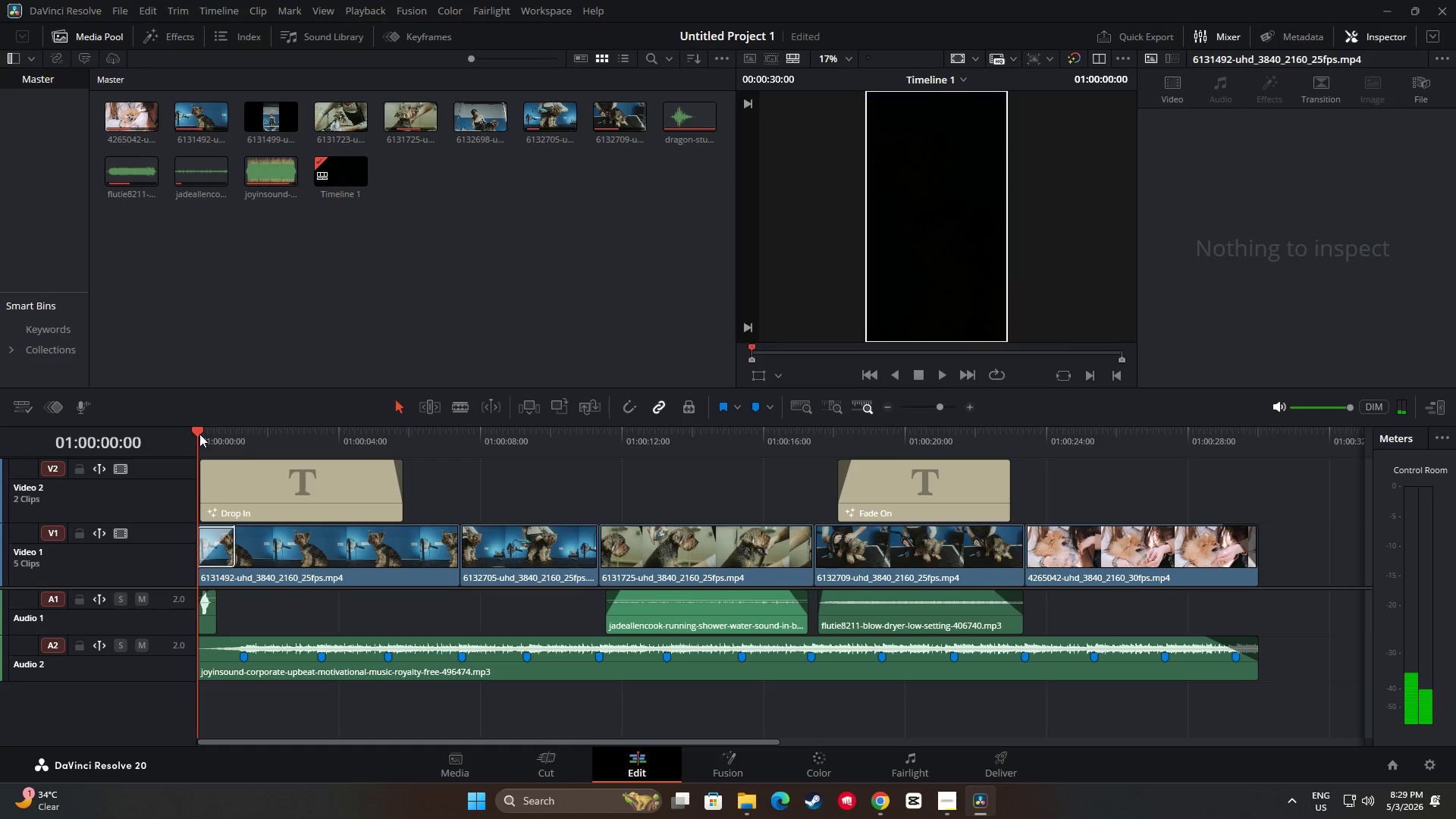 
key(Space)
 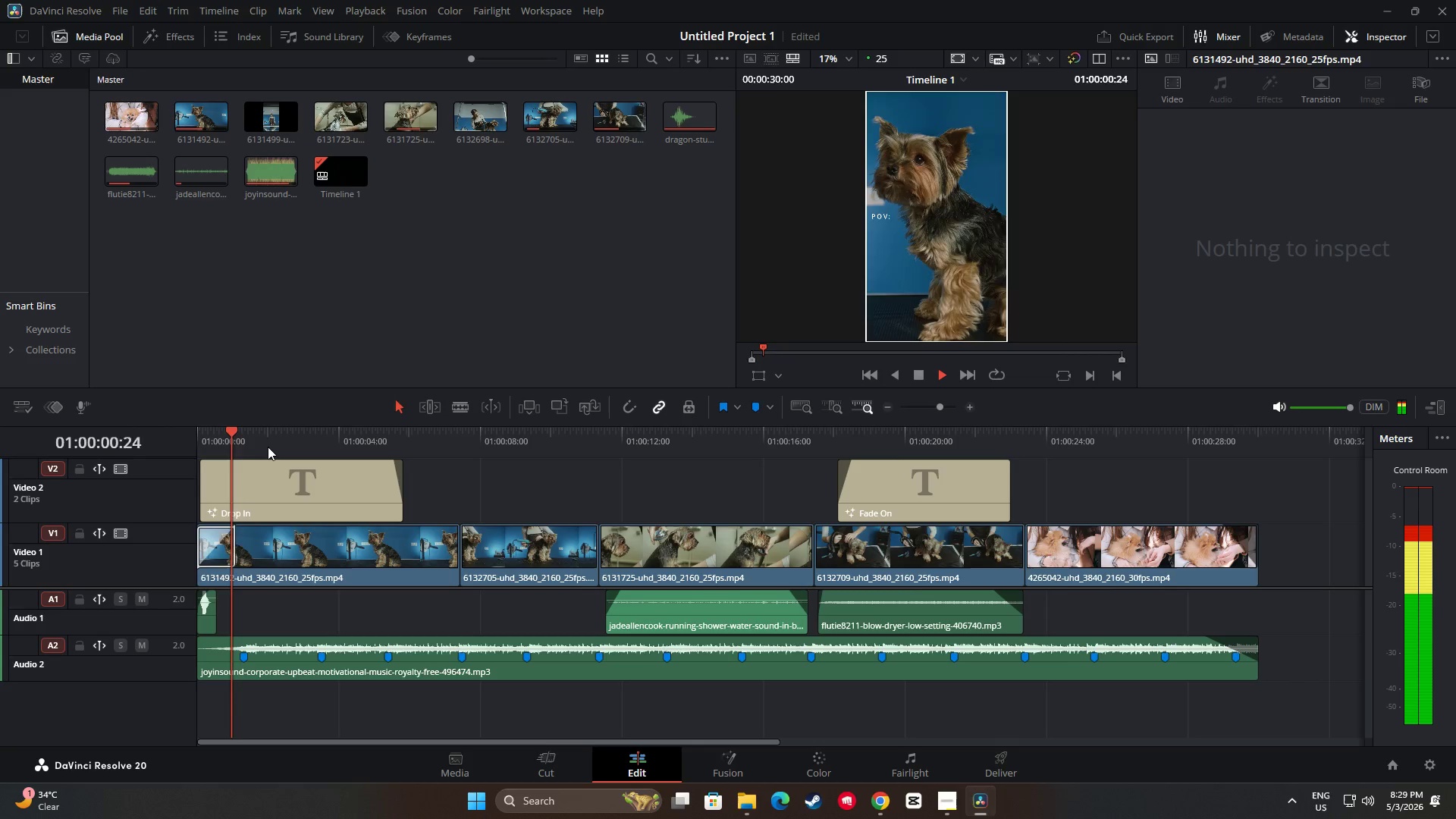 
key(Space)
 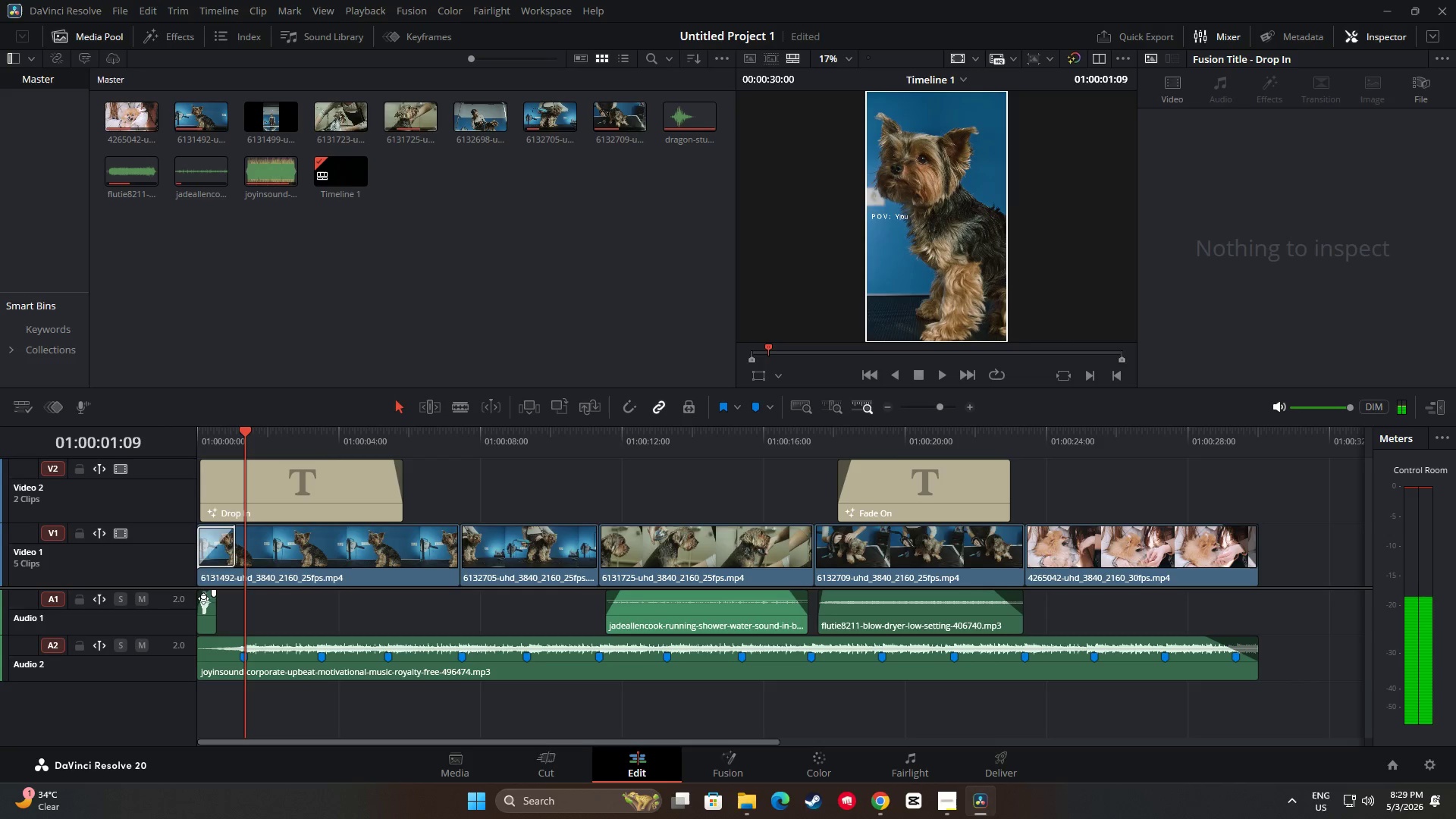 
left_click_drag(start_coordinate=[203, 597], to_coordinate=[205, 601])
 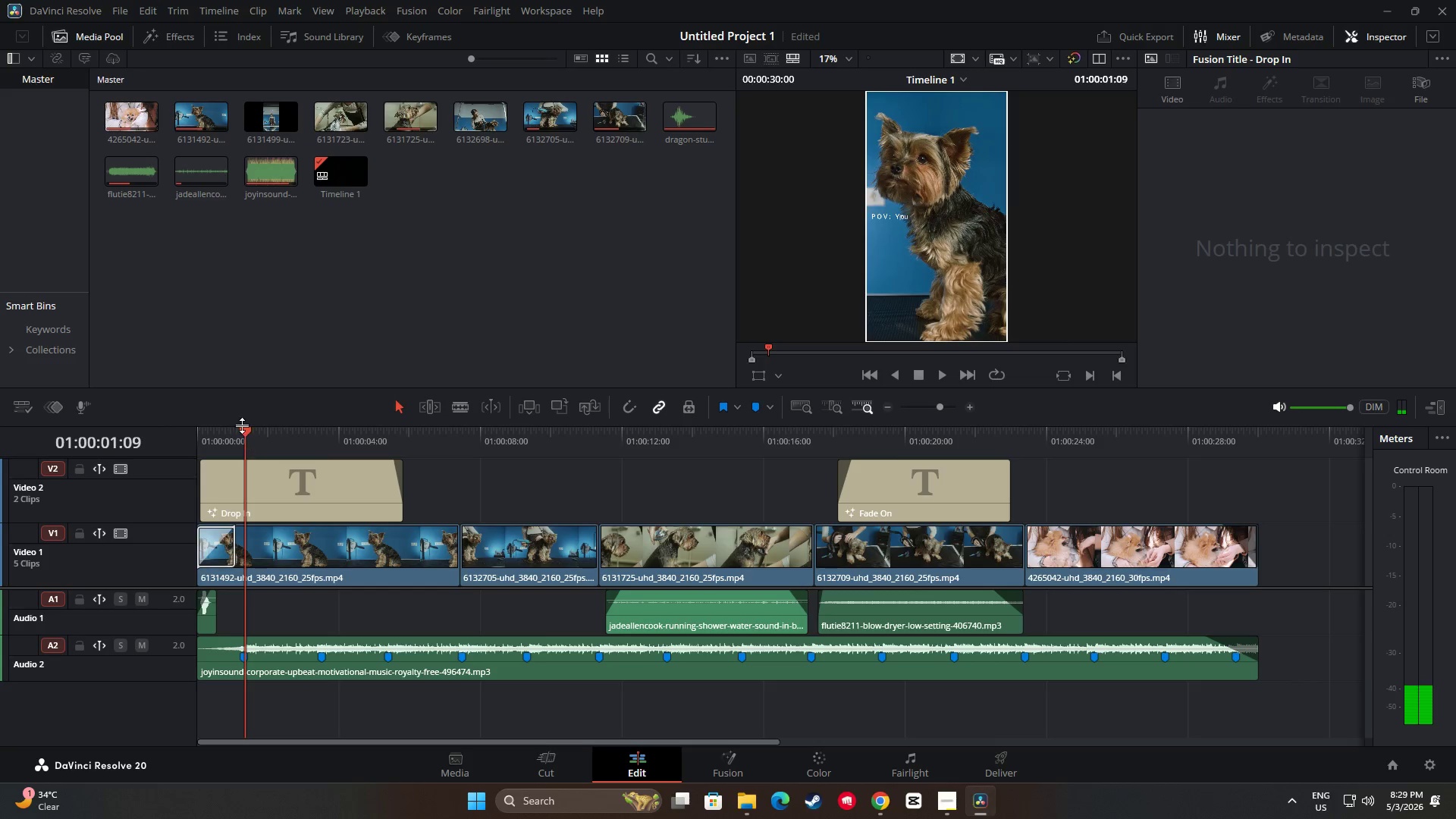 
left_click_drag(start_coordinate=[242, 425], to_coordinate=[196, 437])
 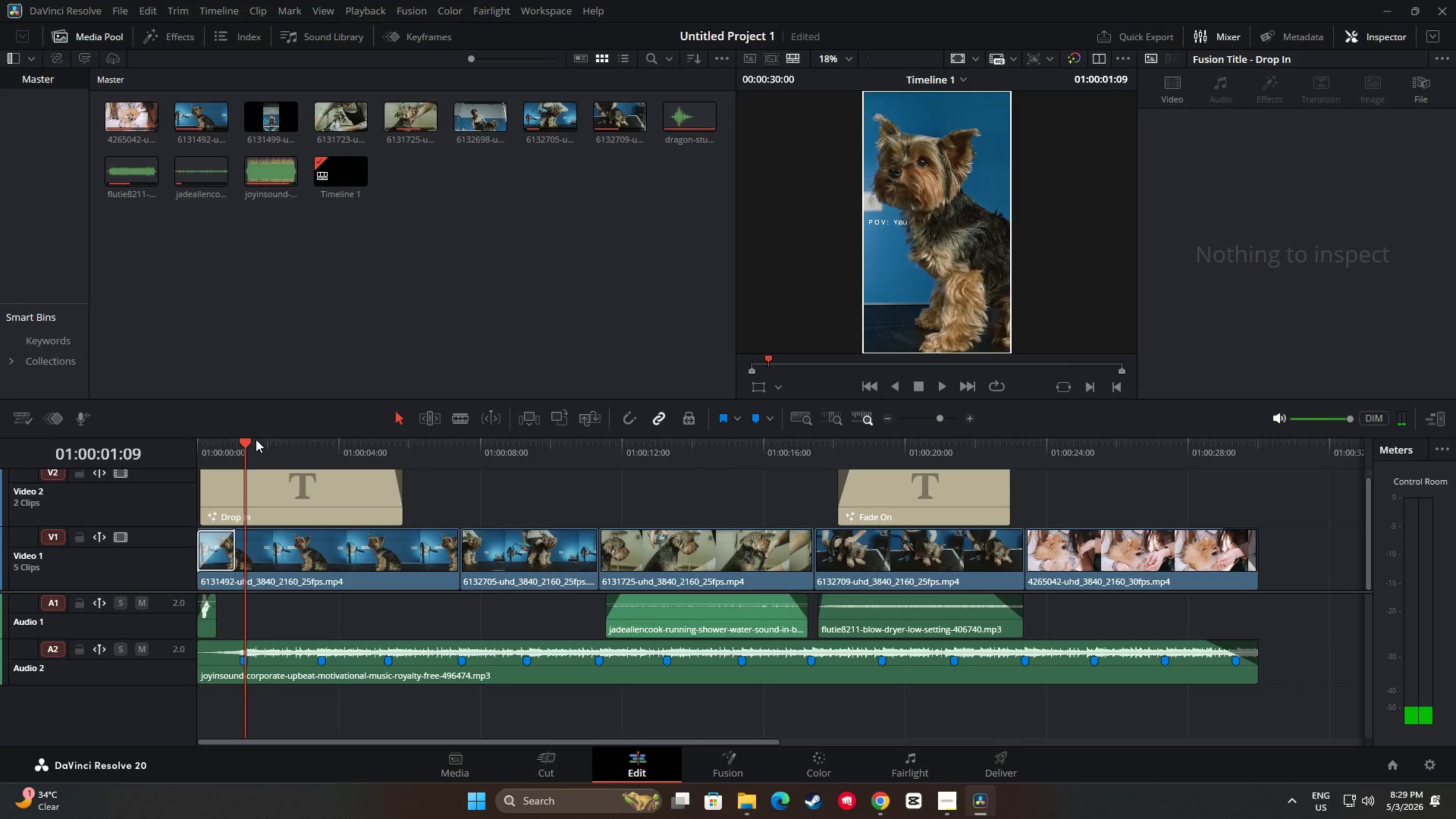 
left_click_drag(start_coordinate=[256, 439], to_coordinate=[187, 435])
 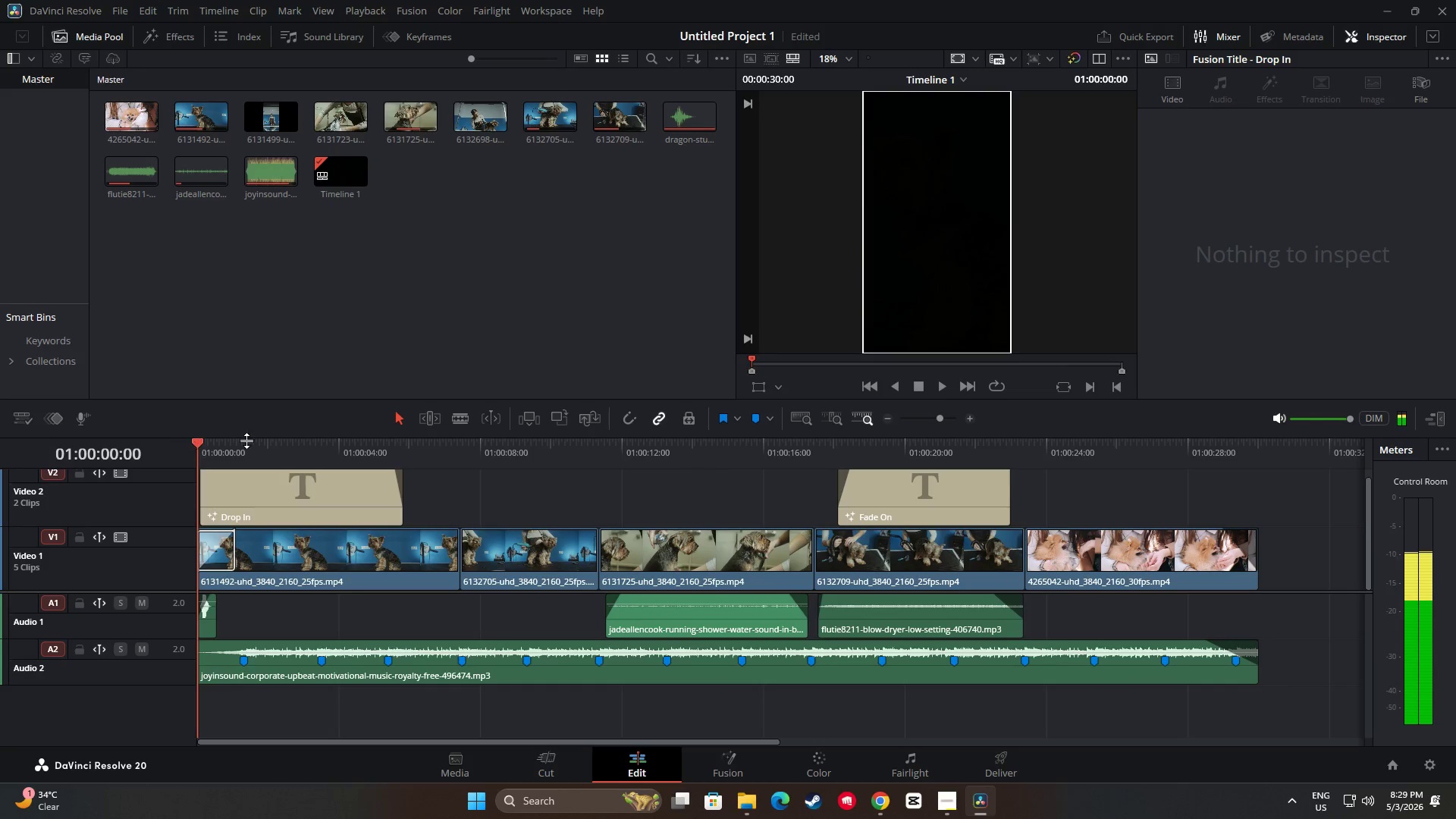 
key(Space)
 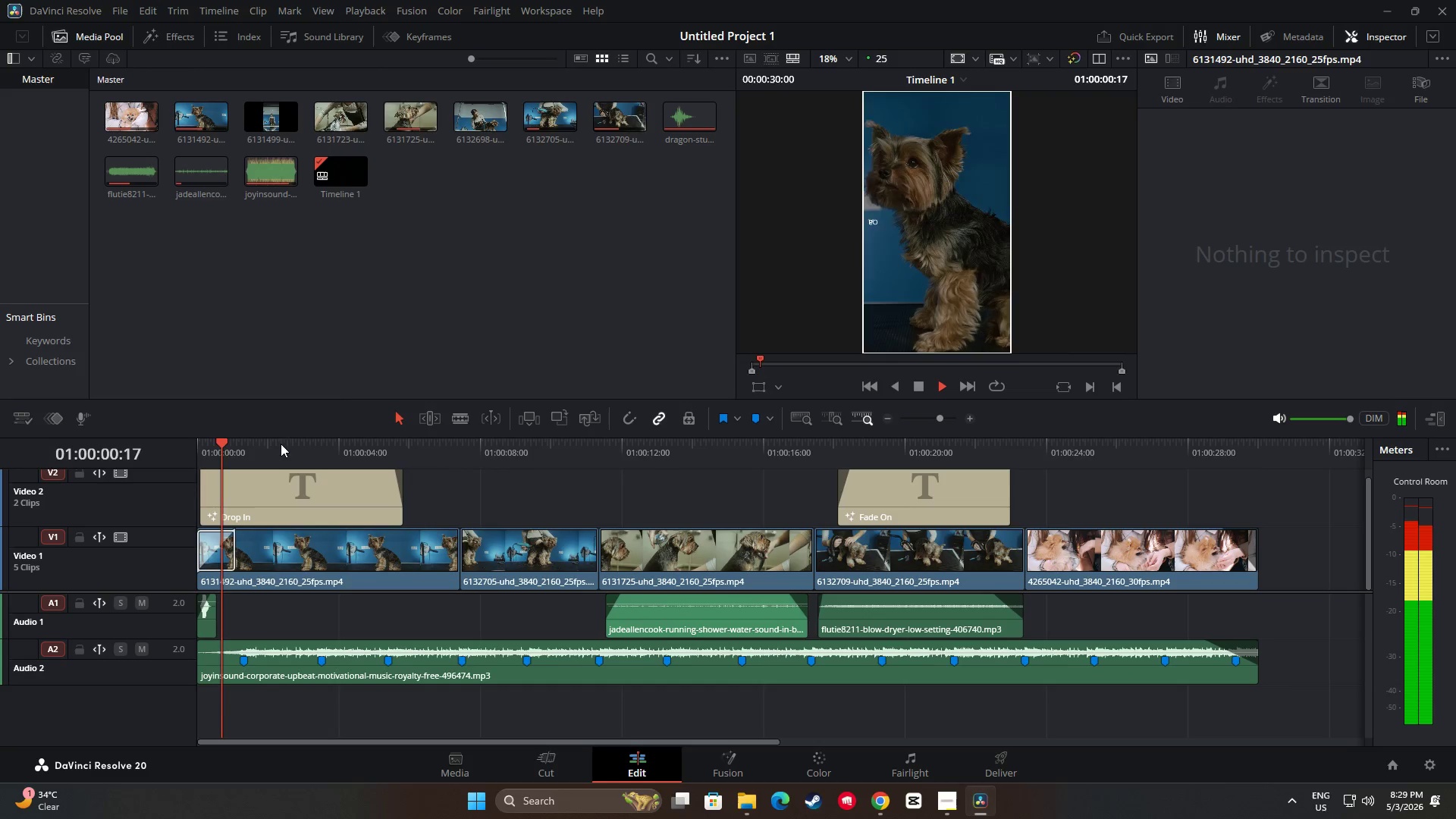 
key(Space)
 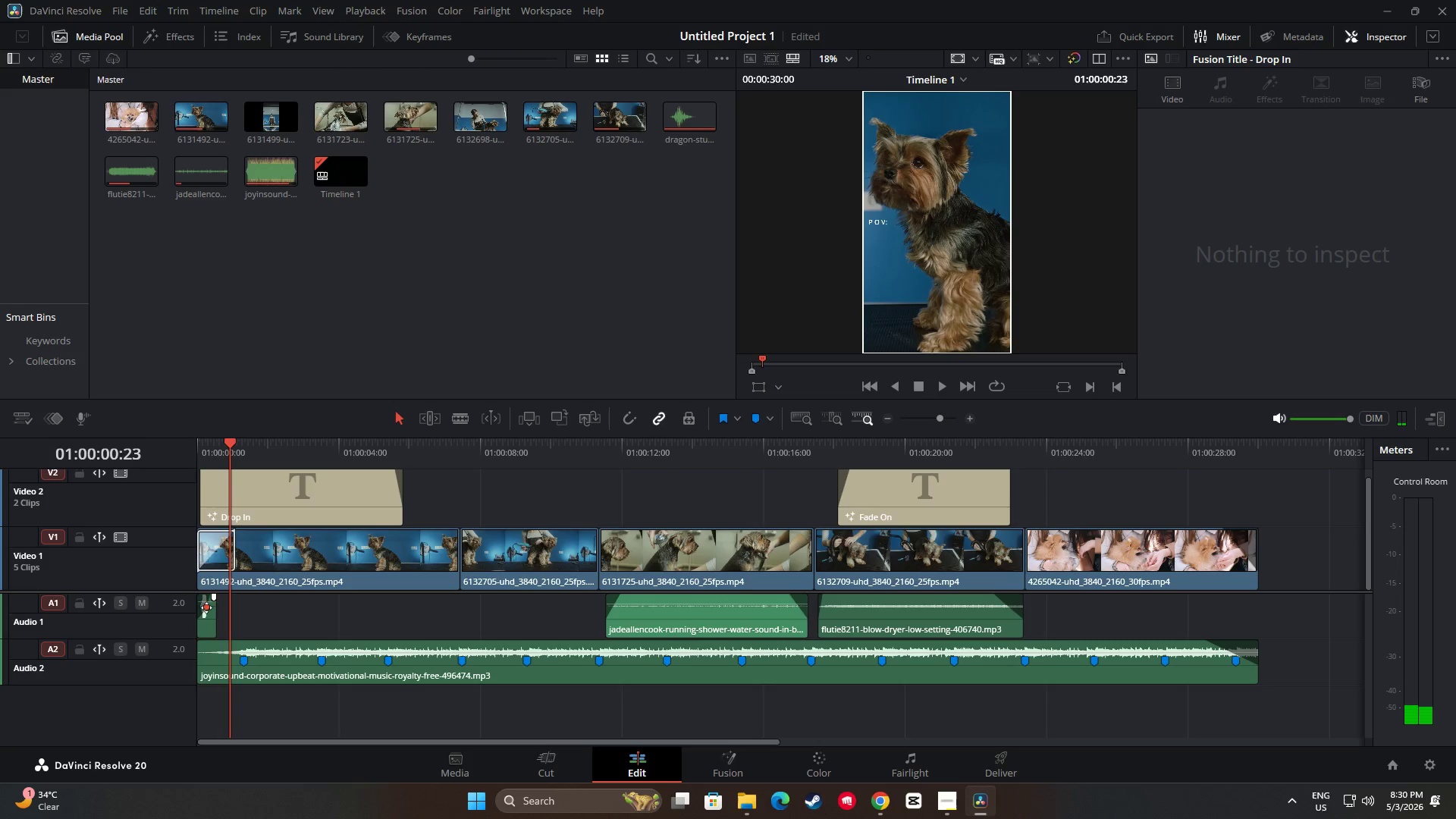 
left_click_drag(start_coordinate=[232, 444], to_coordinate=[190, 438])
 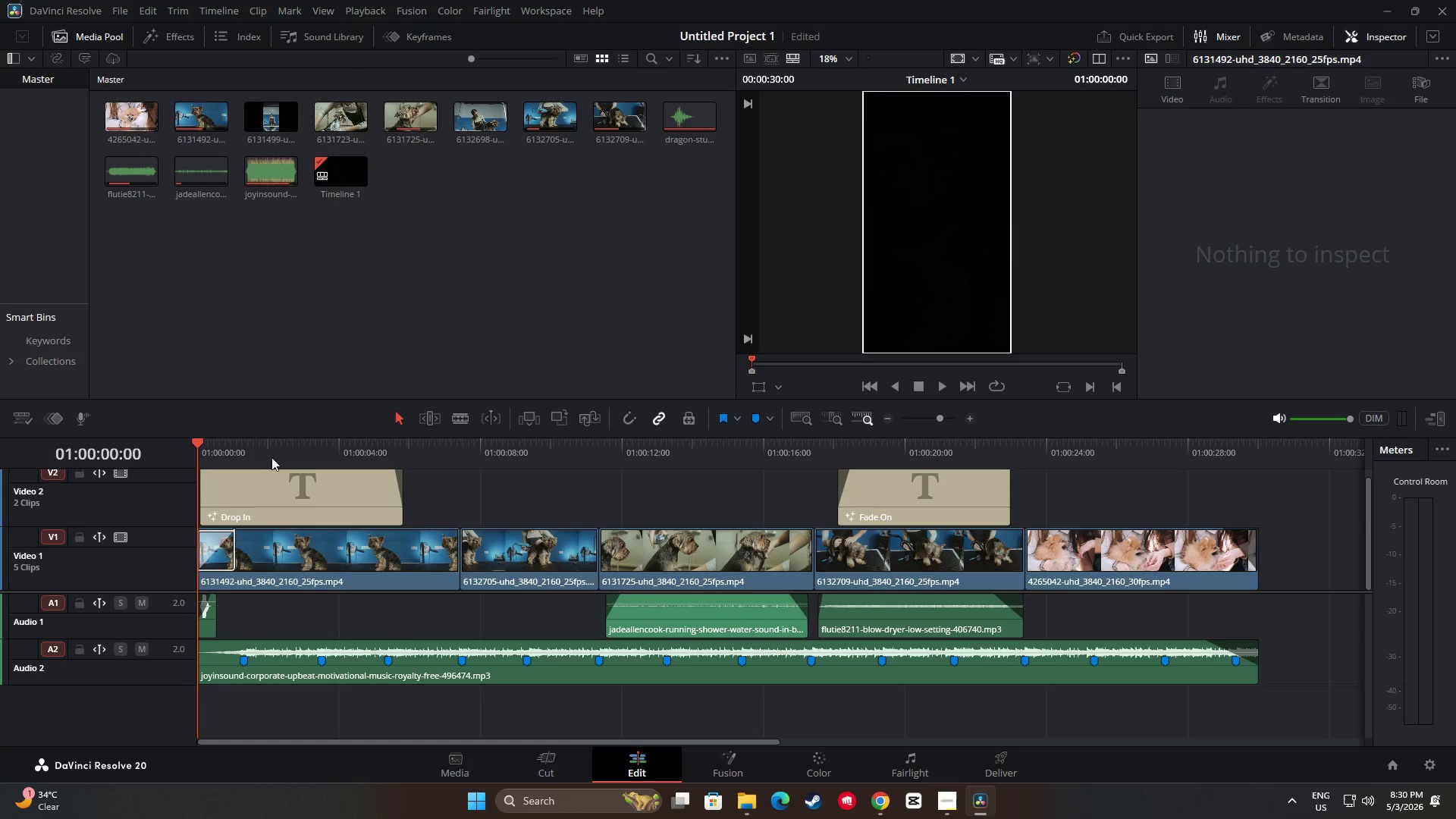 
key(Space)
 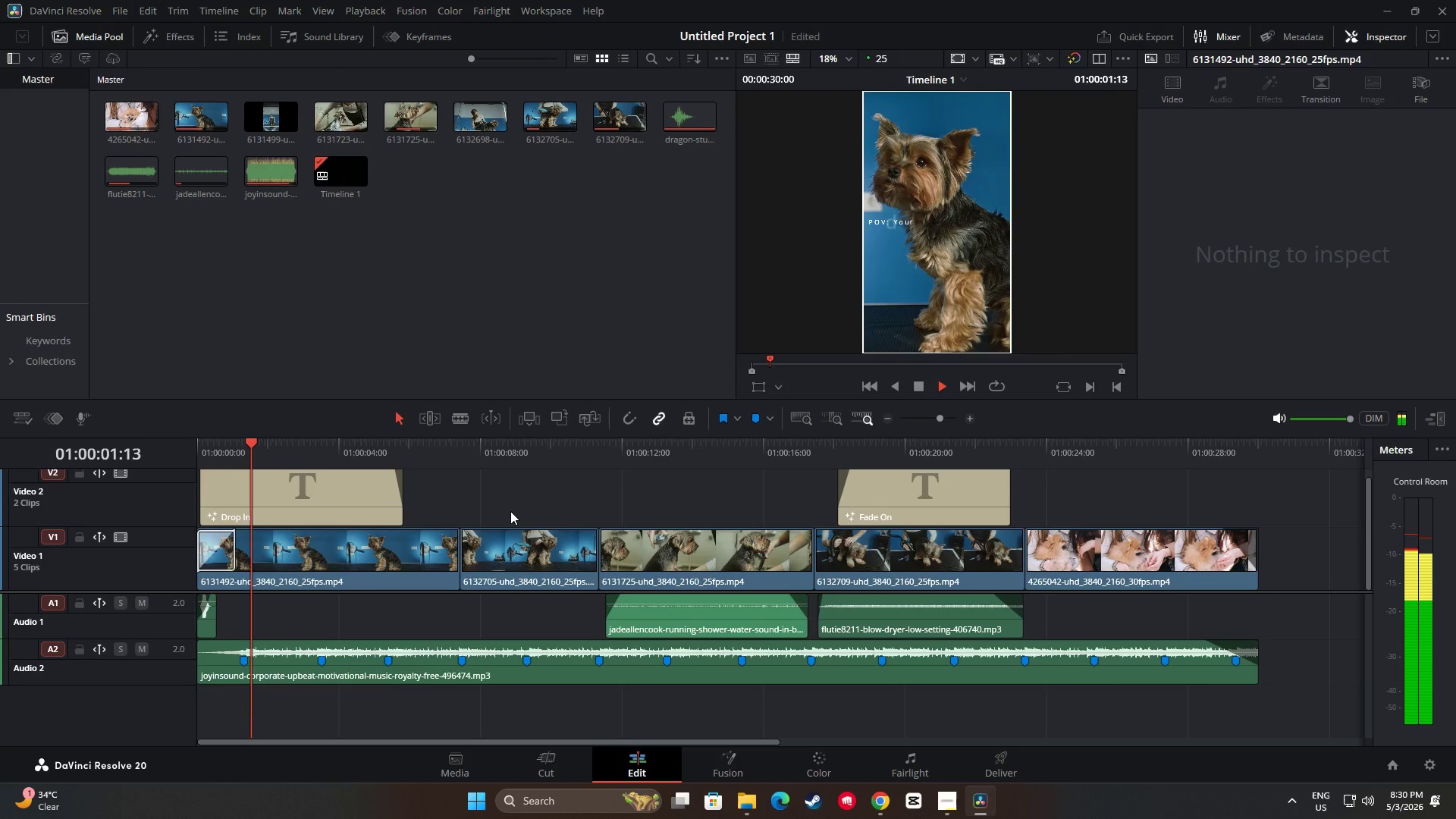 
key(Space)
 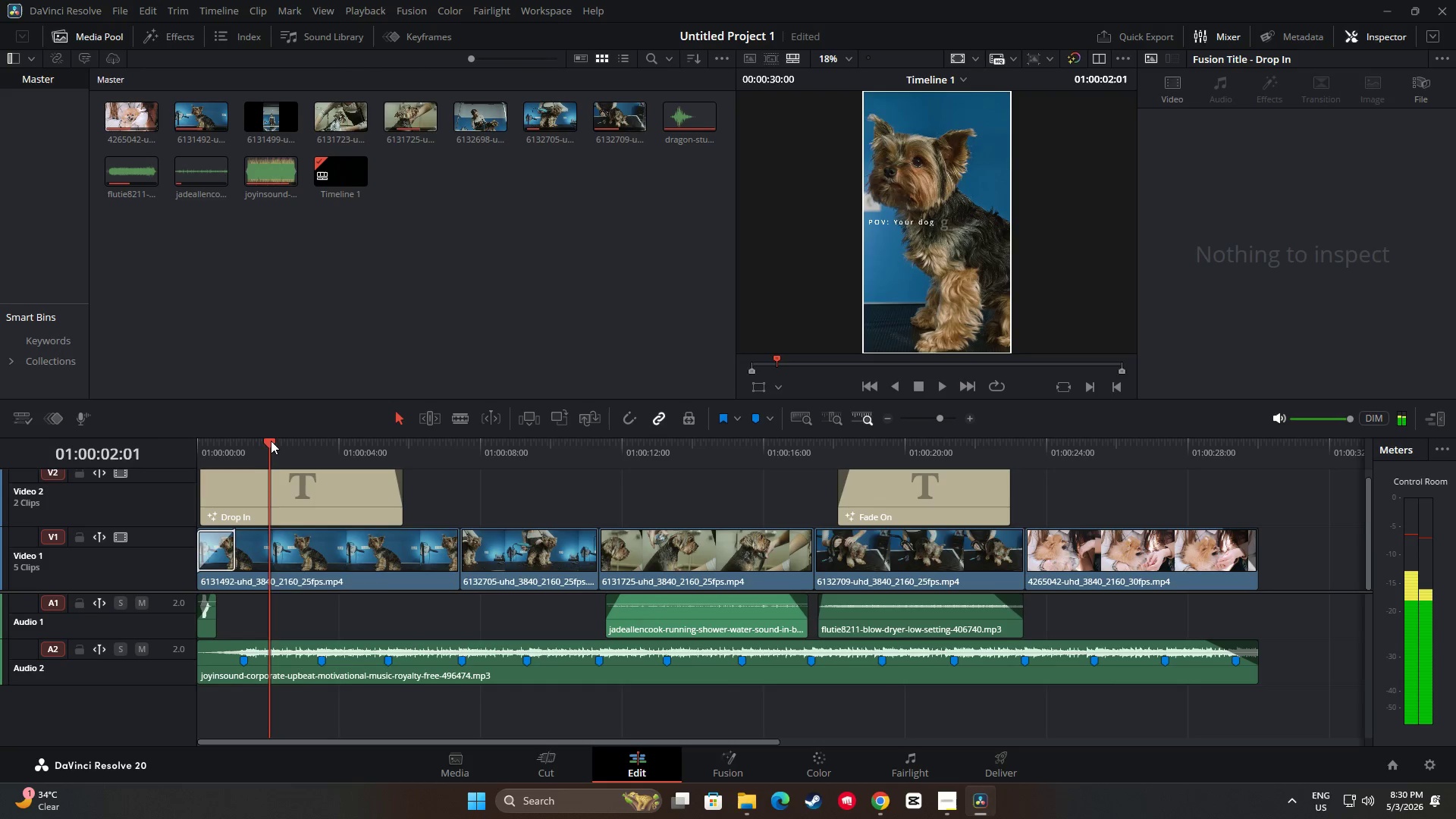 
left_click_drag(start_coordinate=[271, 441], to_coordinate=[192, 436])
 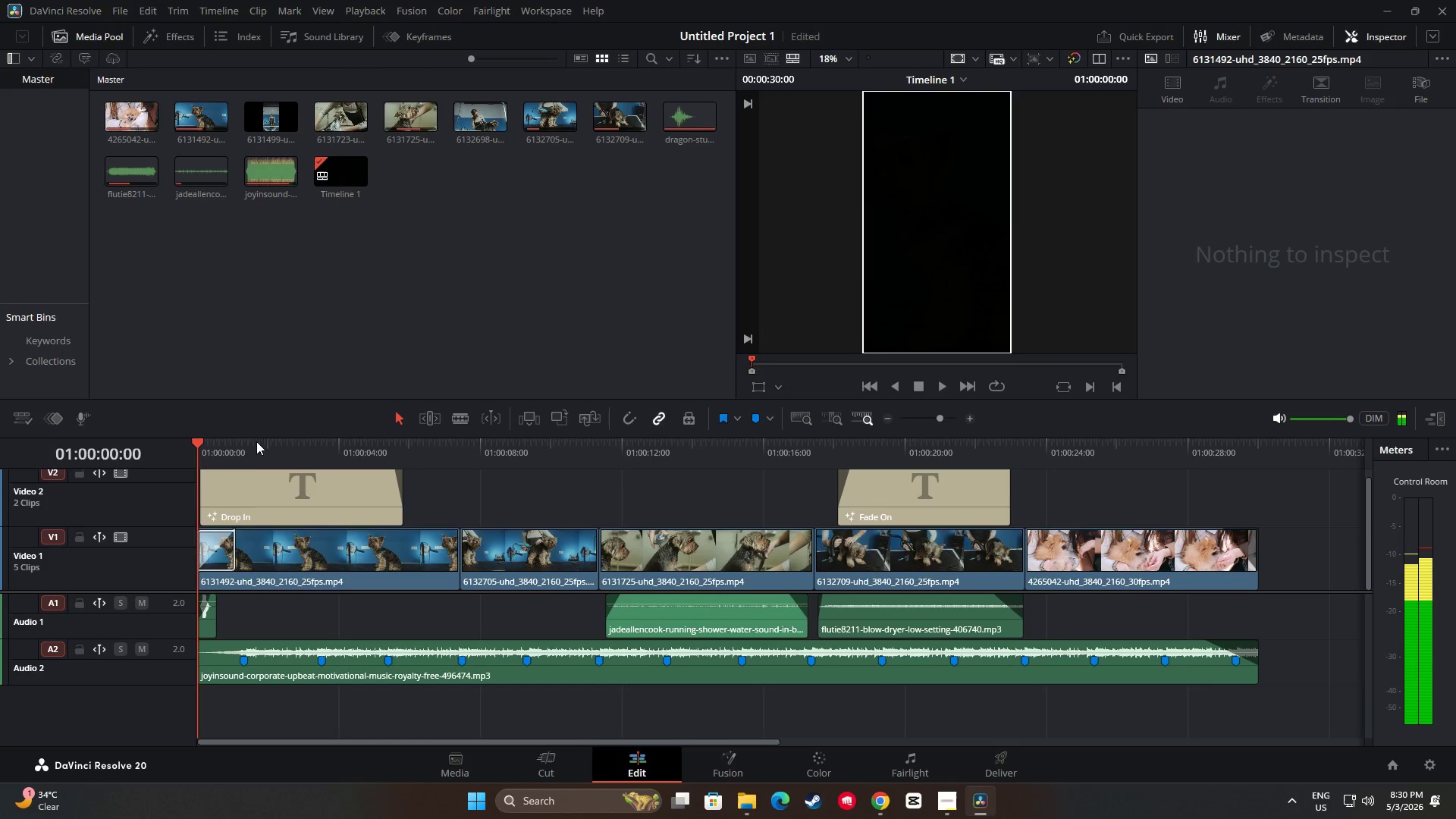 
key(Space)
 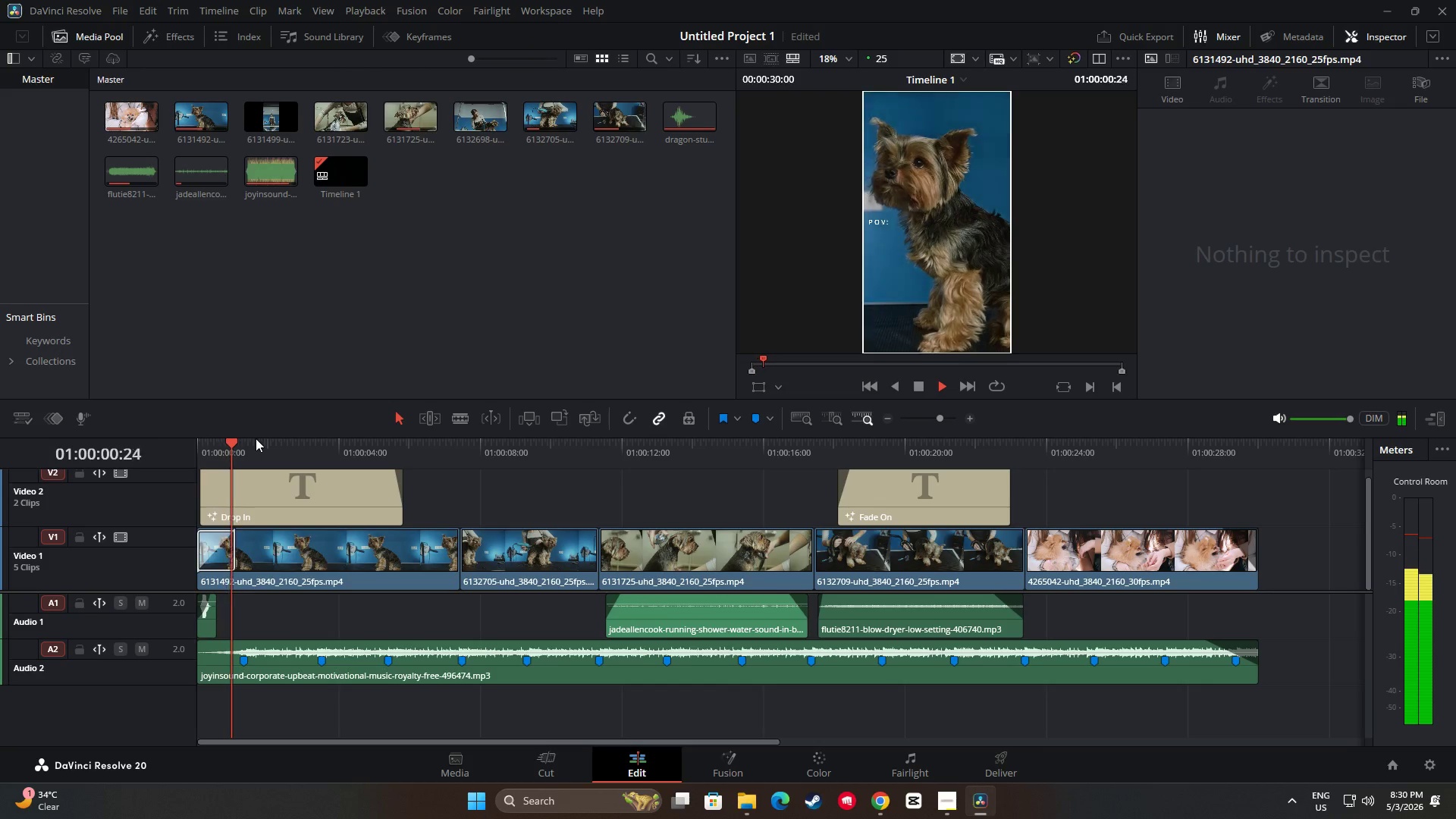 
key(Space)
 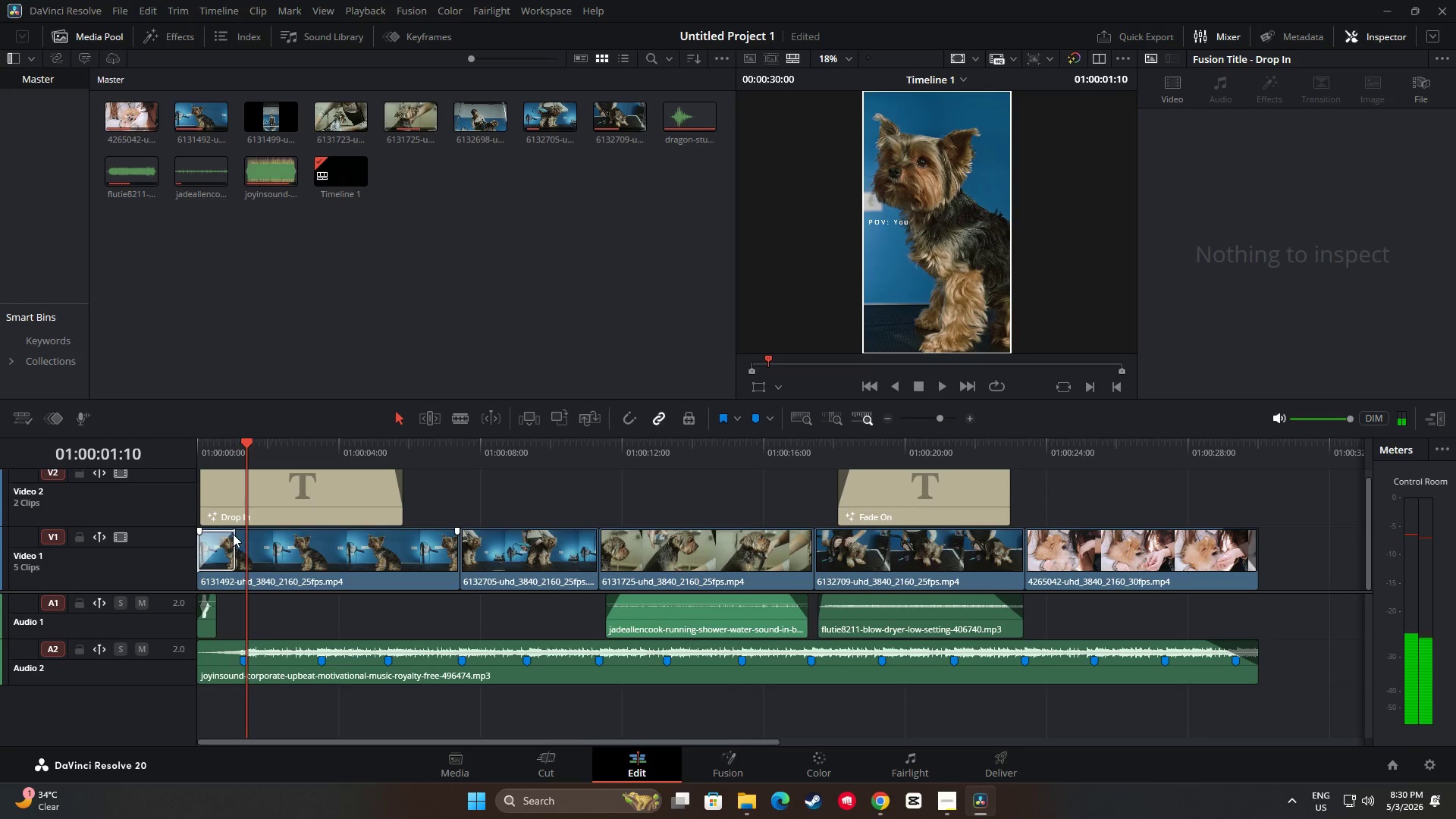 
left_click_drag(start_coordinate=[235, 541], to_coordinate=[241, 541])
 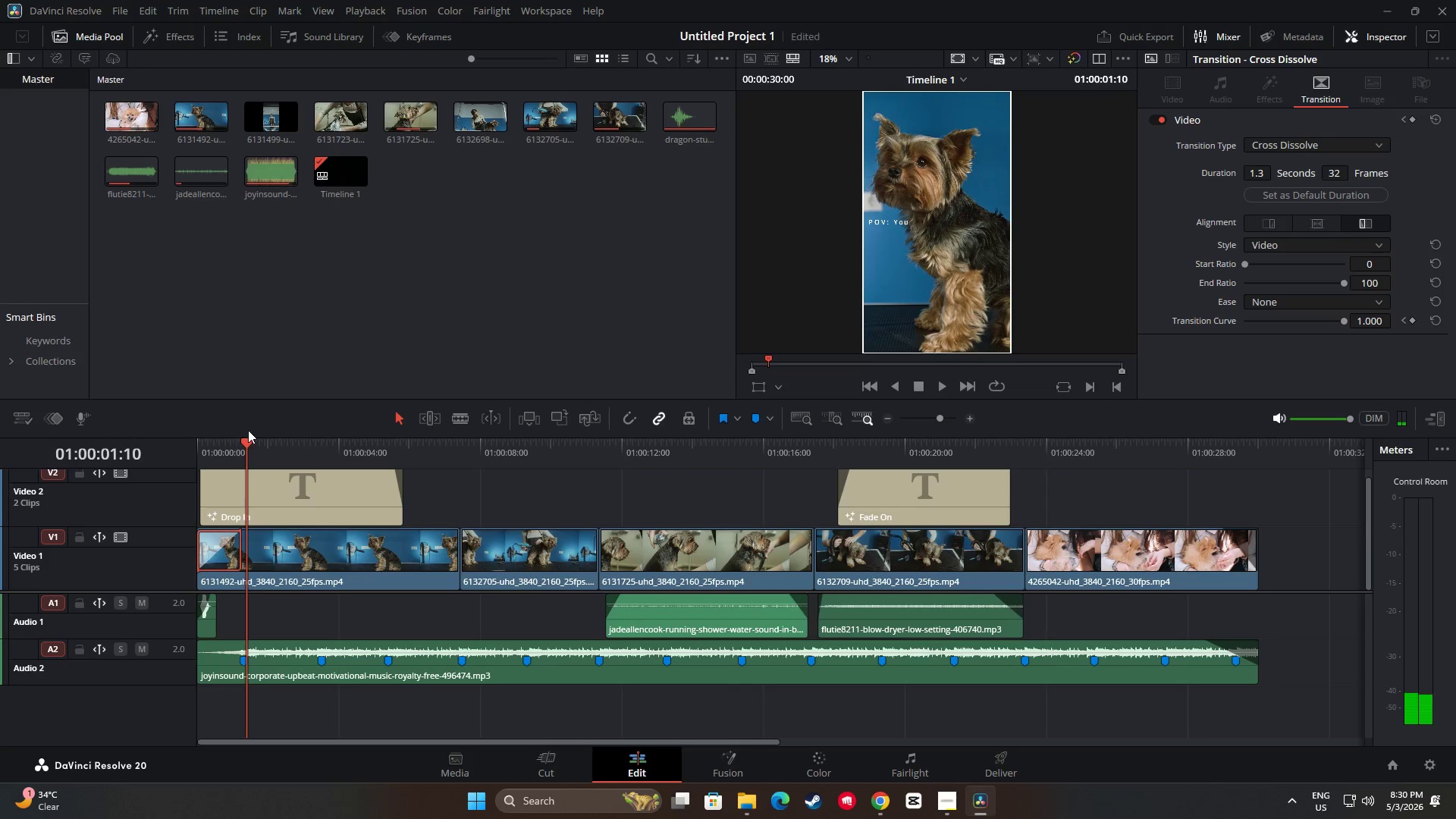 
left_click_drag(start_coordinate=[248, 430], to_coordinate=[237, 436])
 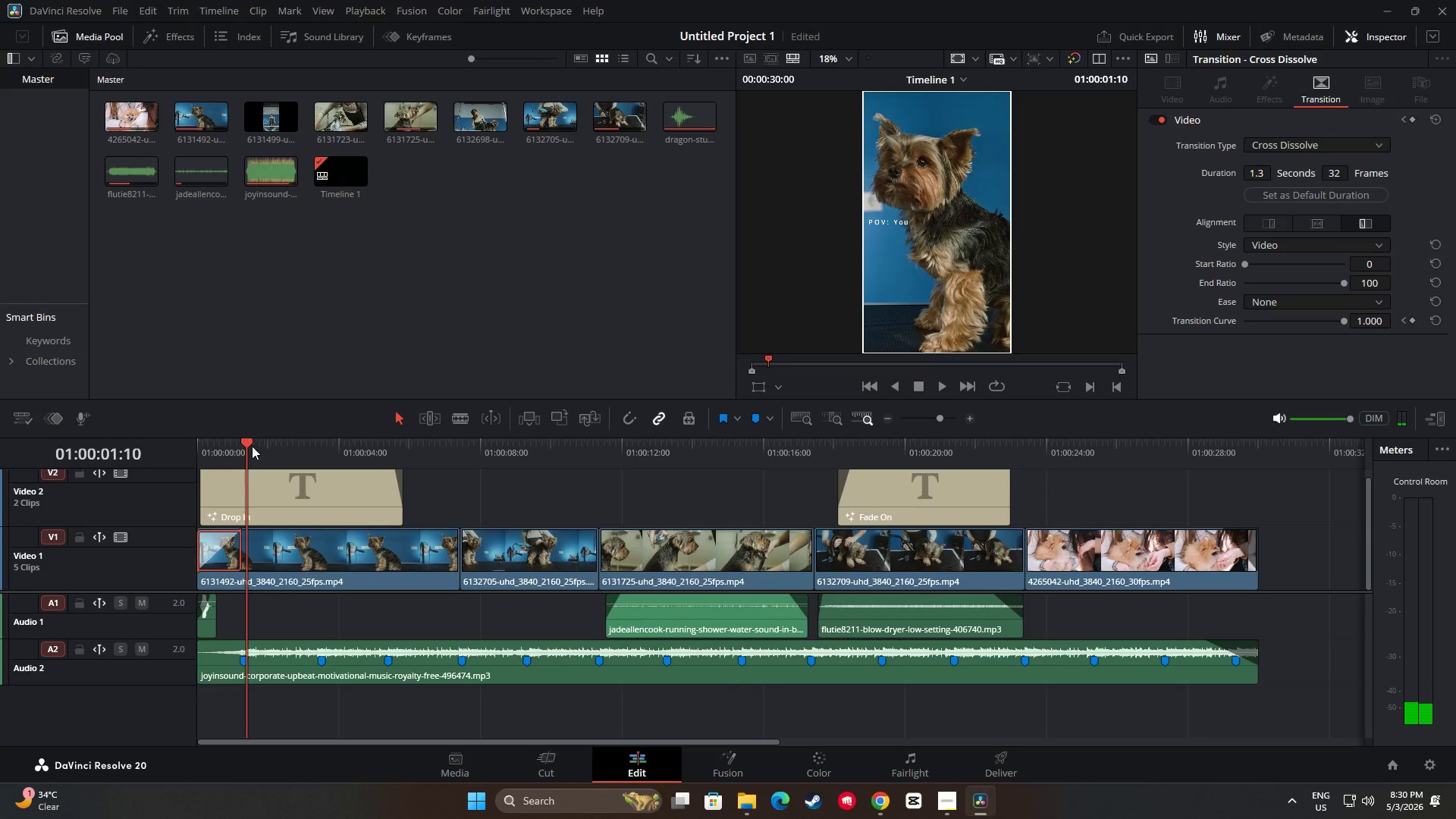 
left_click_drag(start_coordinate=[252, 446], to_coordinate=[185, 435])
 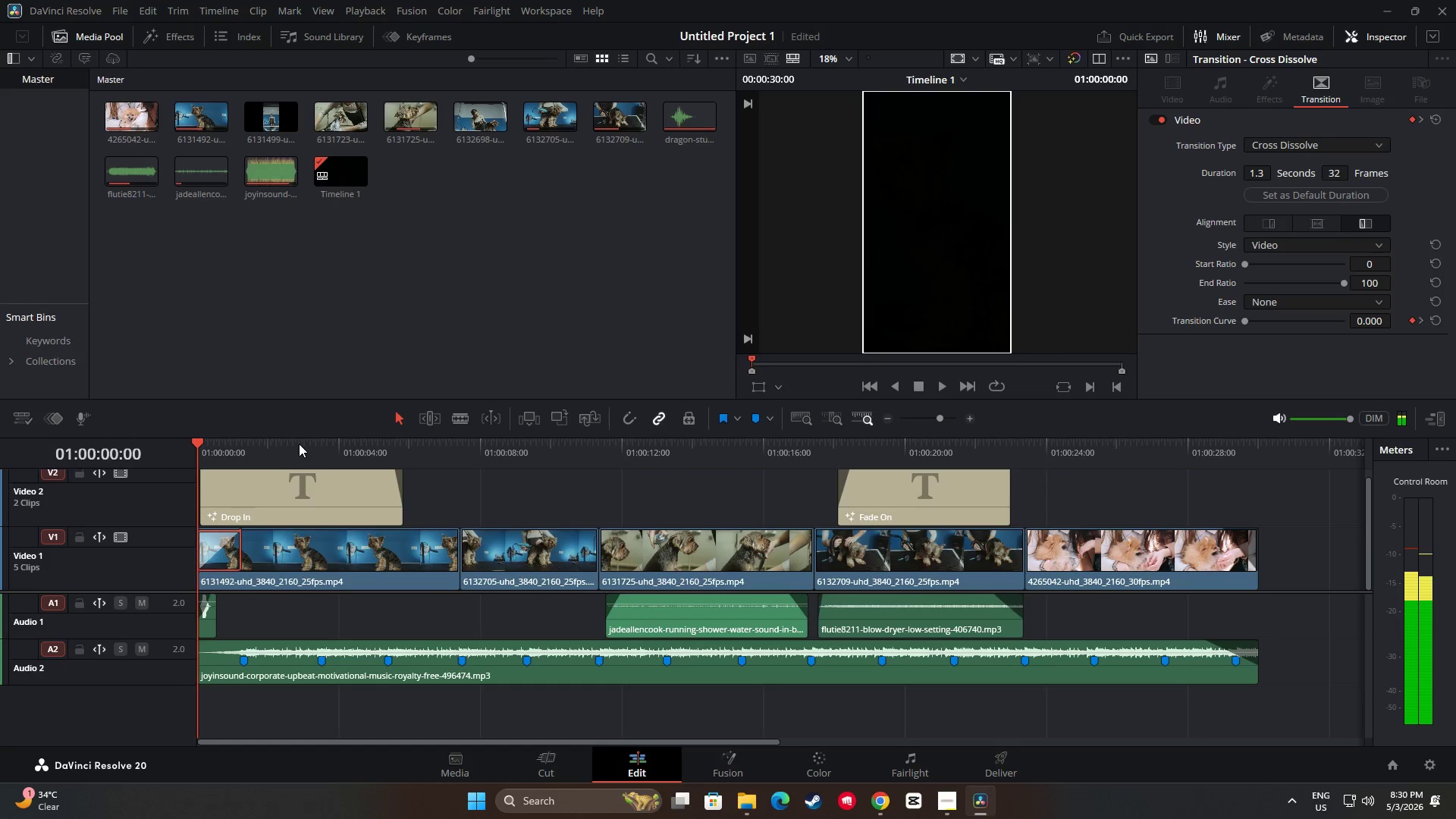 
key(Space)
 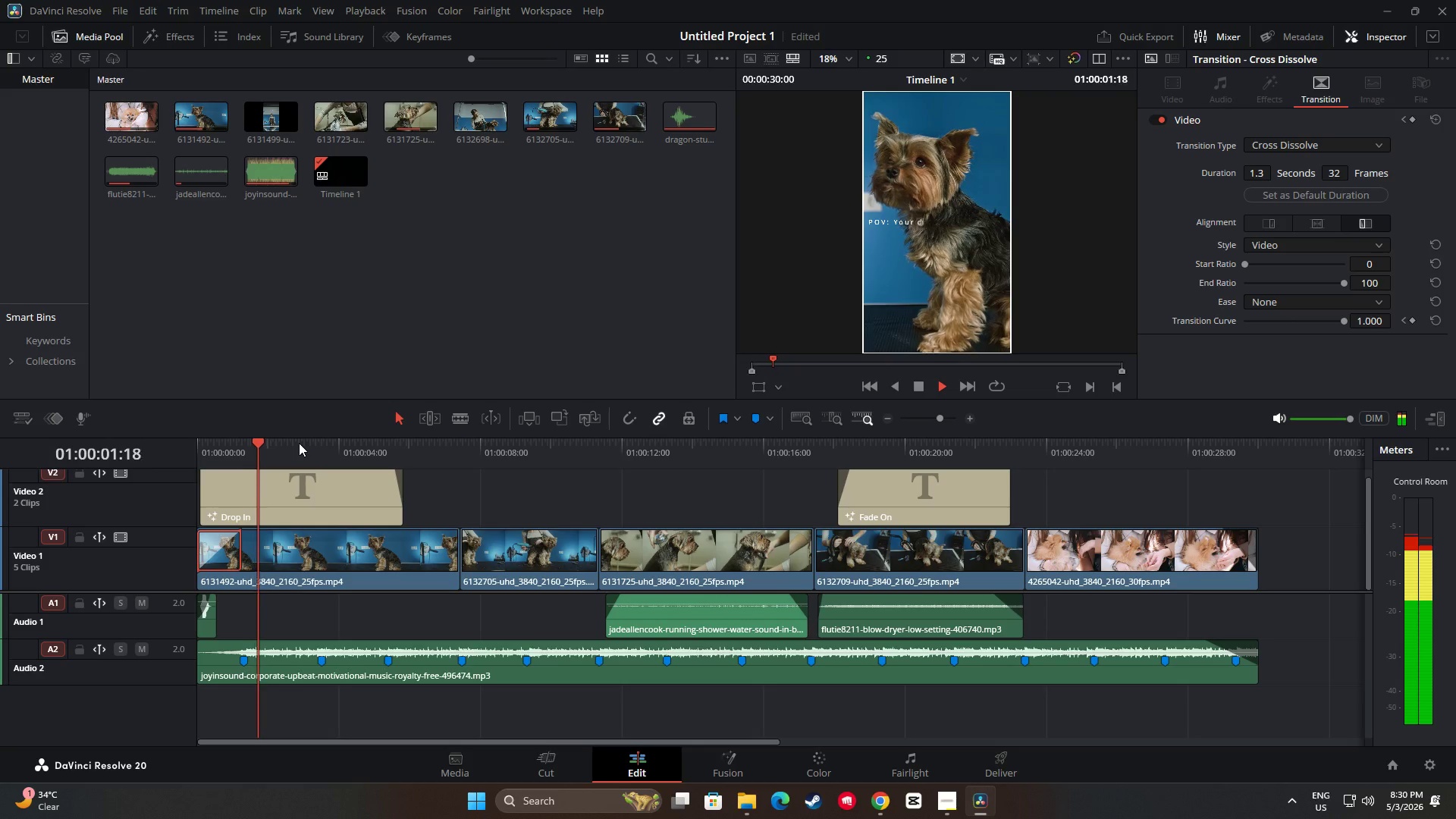 
key(Space)
 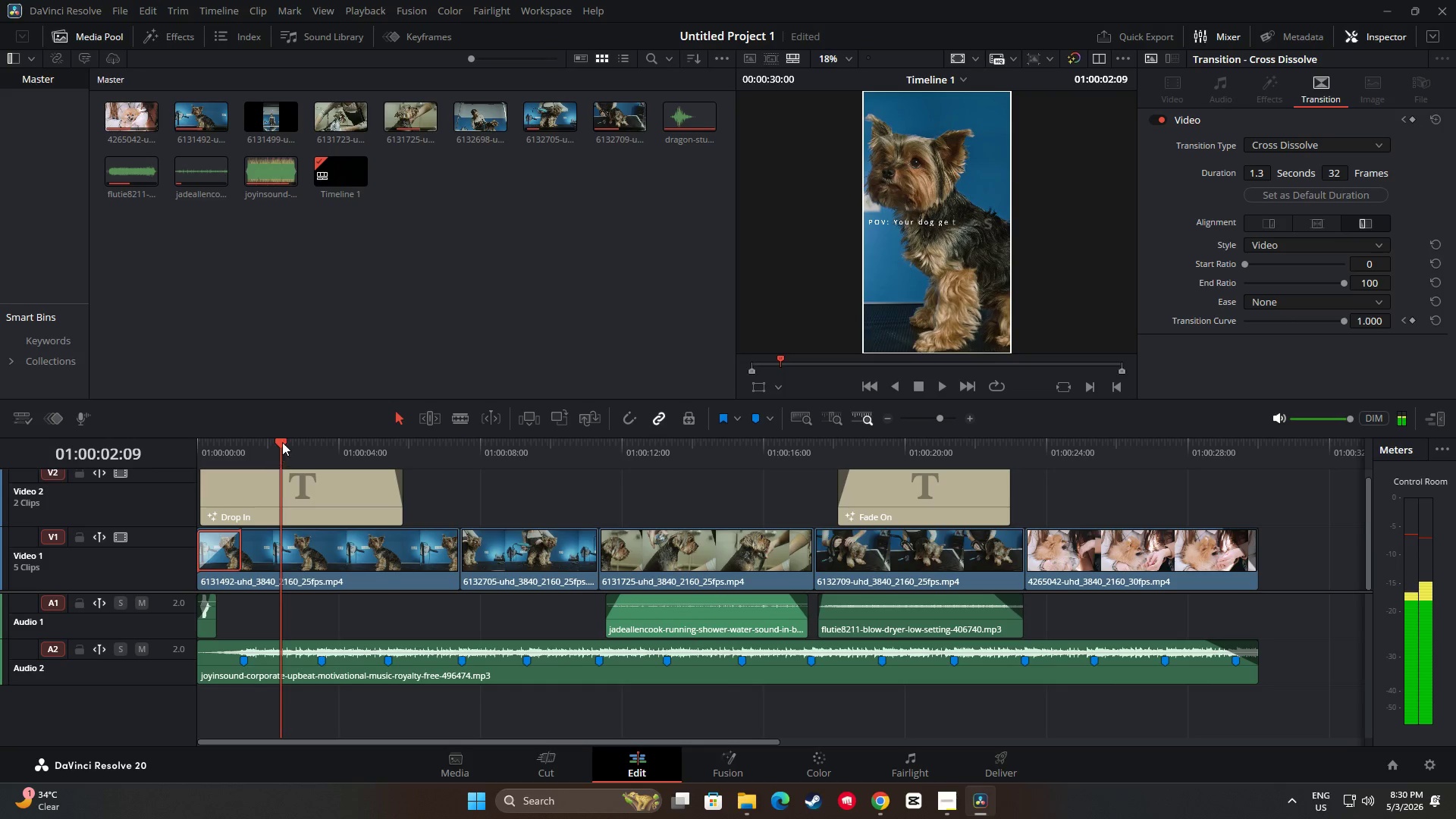 
left_click_drag(start_coordinate=[281, 441], to_coordinate=[192, 431])
 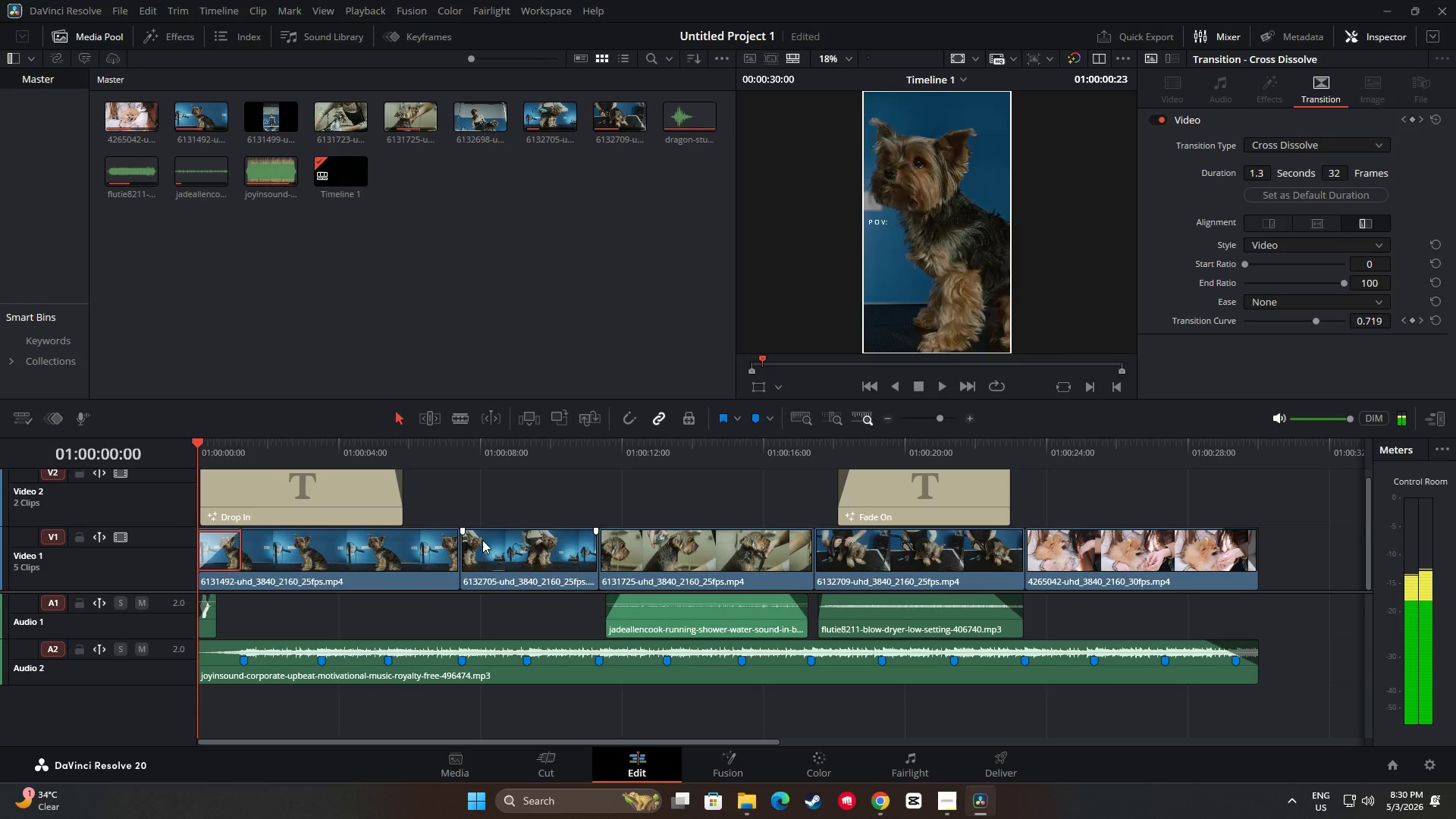 
key(Space)
 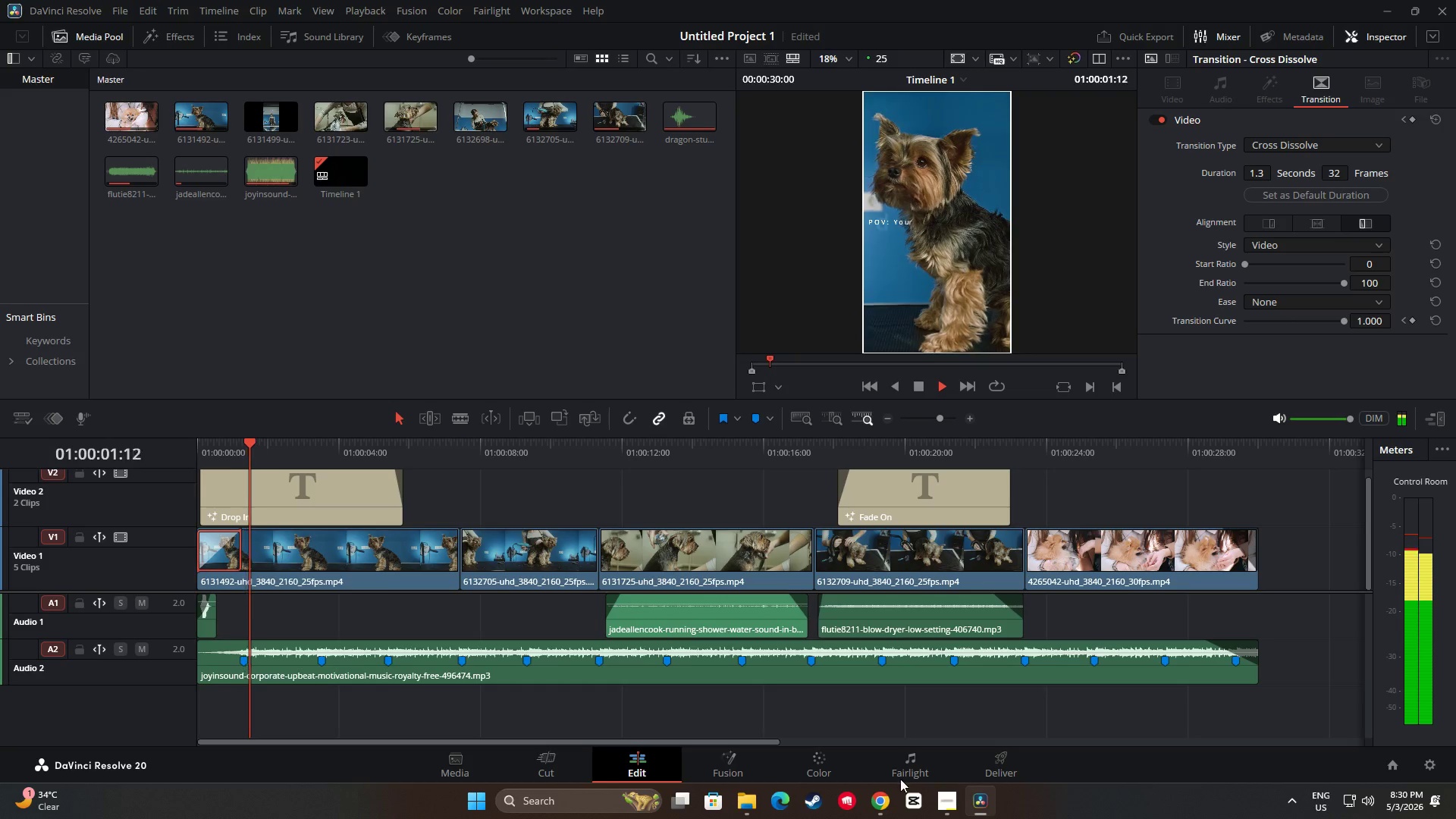 
key(Space)
 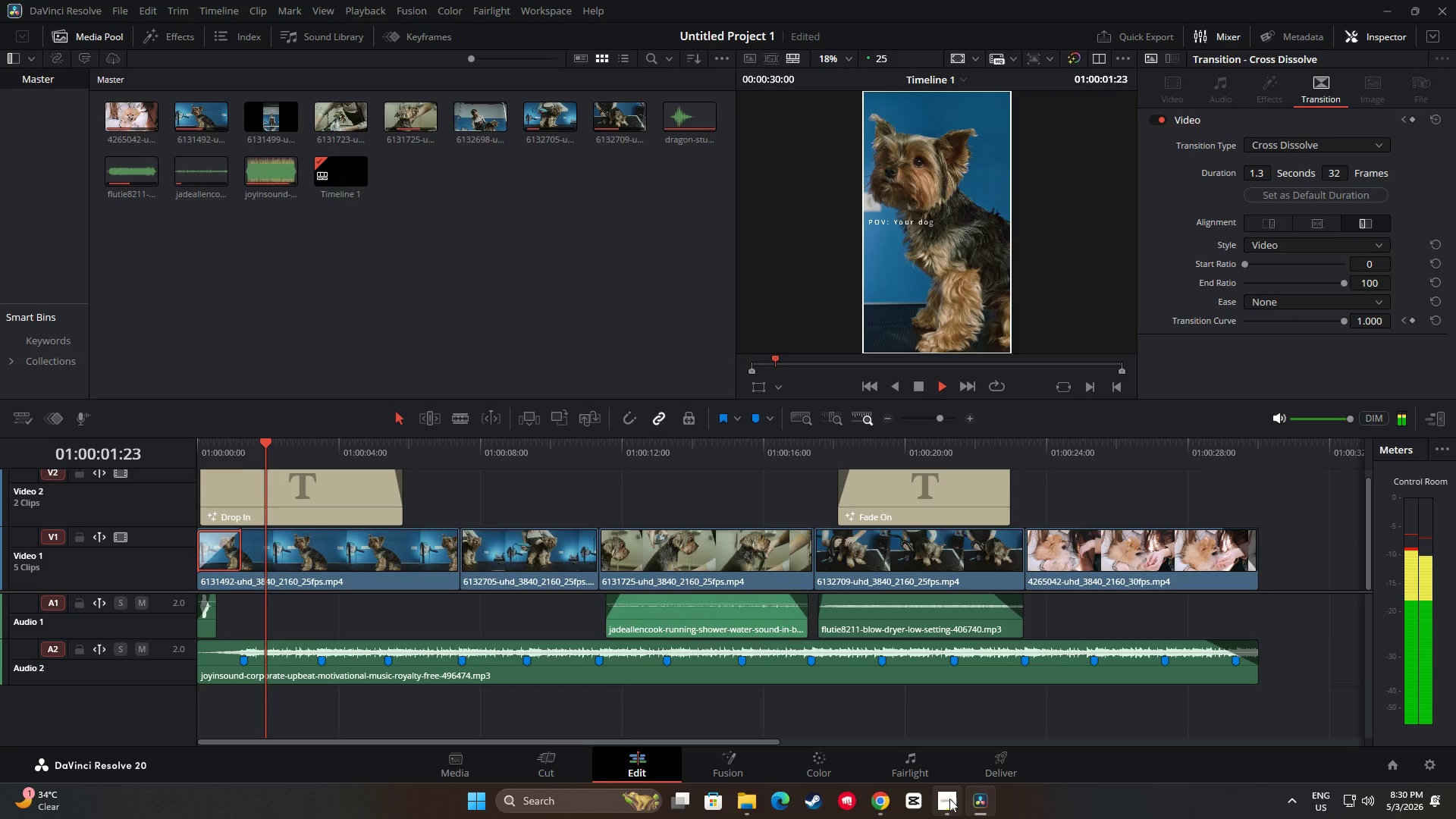 
mouse_move([934, 787])
 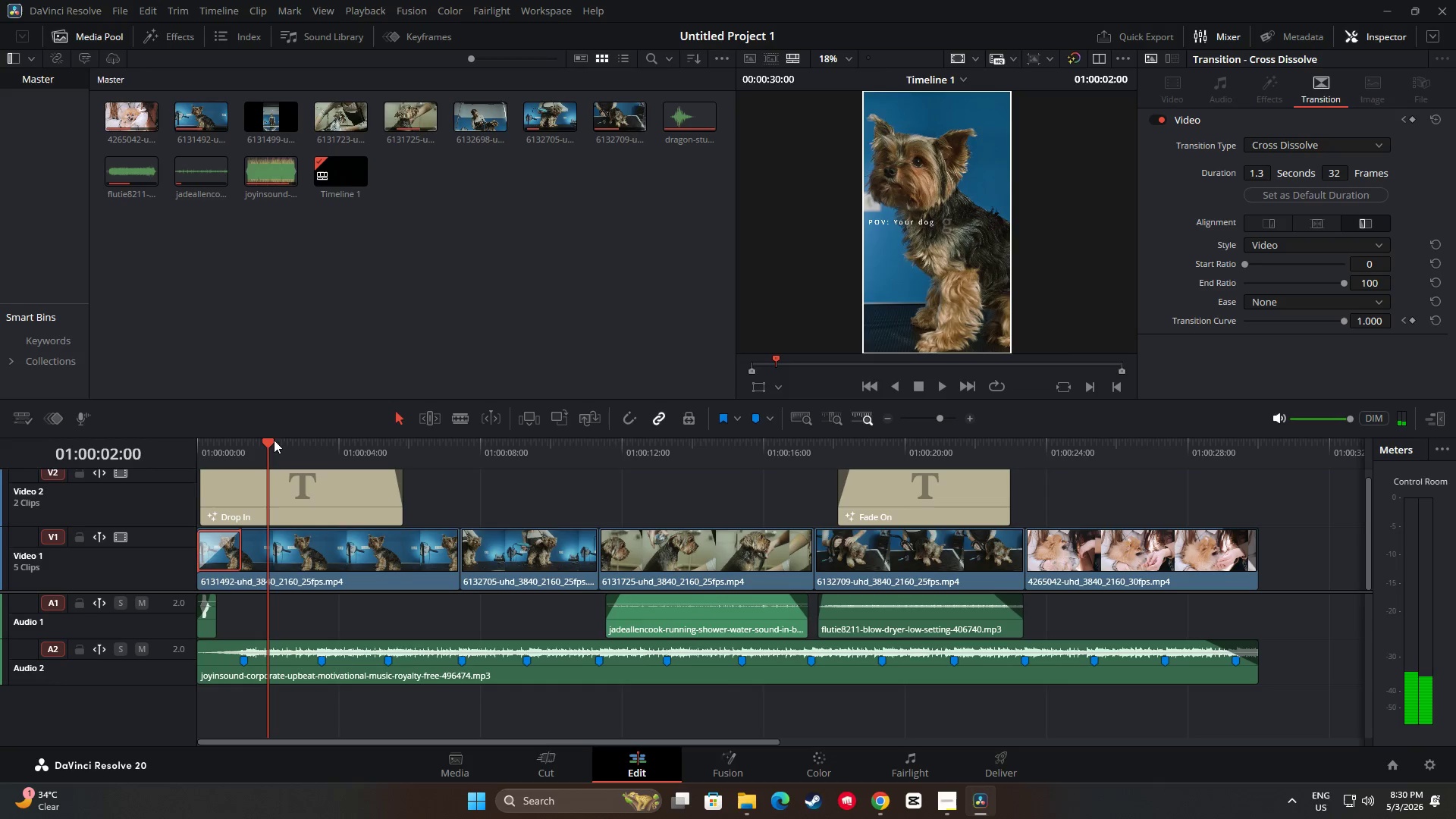 
left_click_drag(start_coordinate=[268, 443], to_coordinate=[174, 435])
 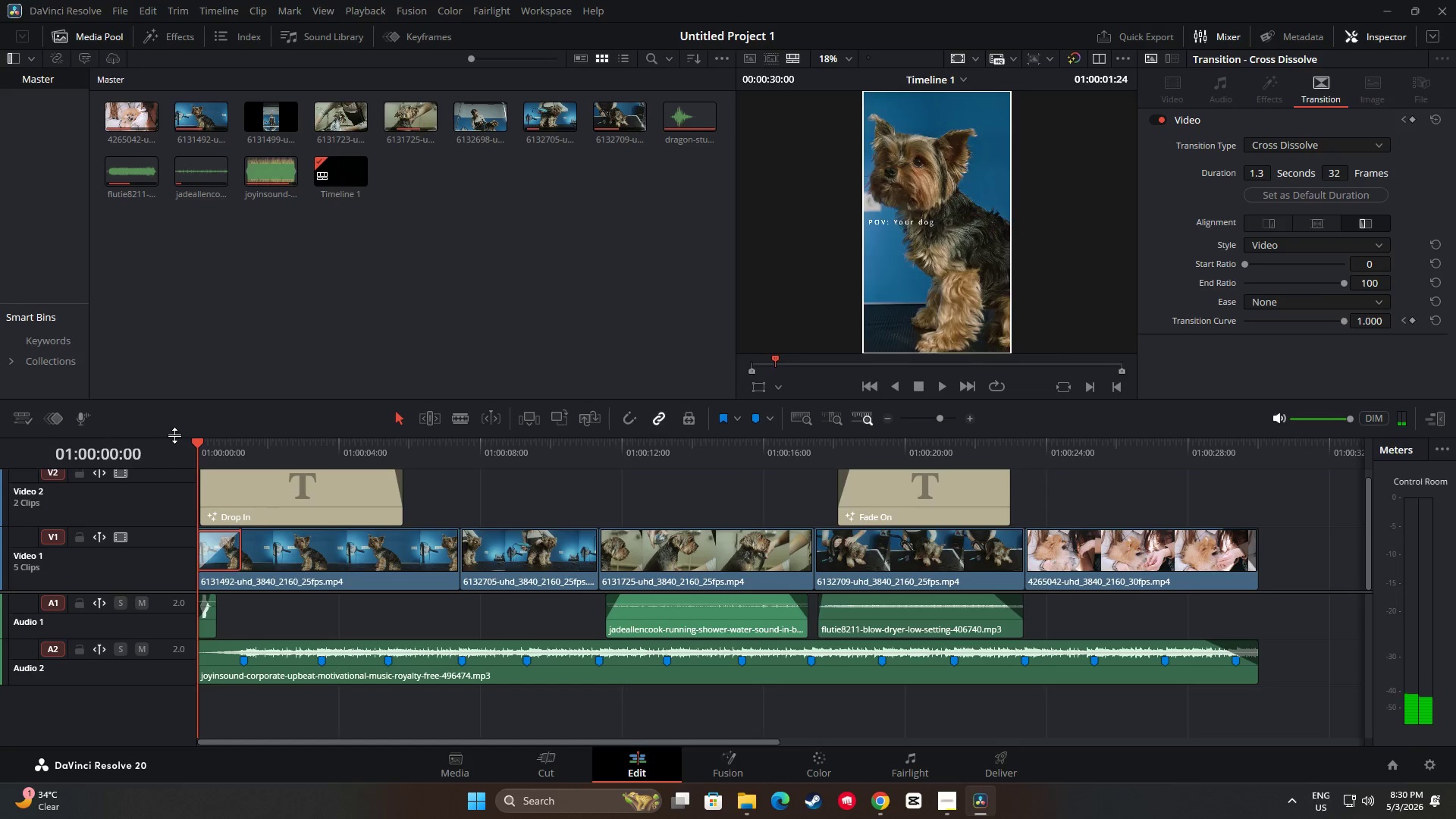 
key(Space)
 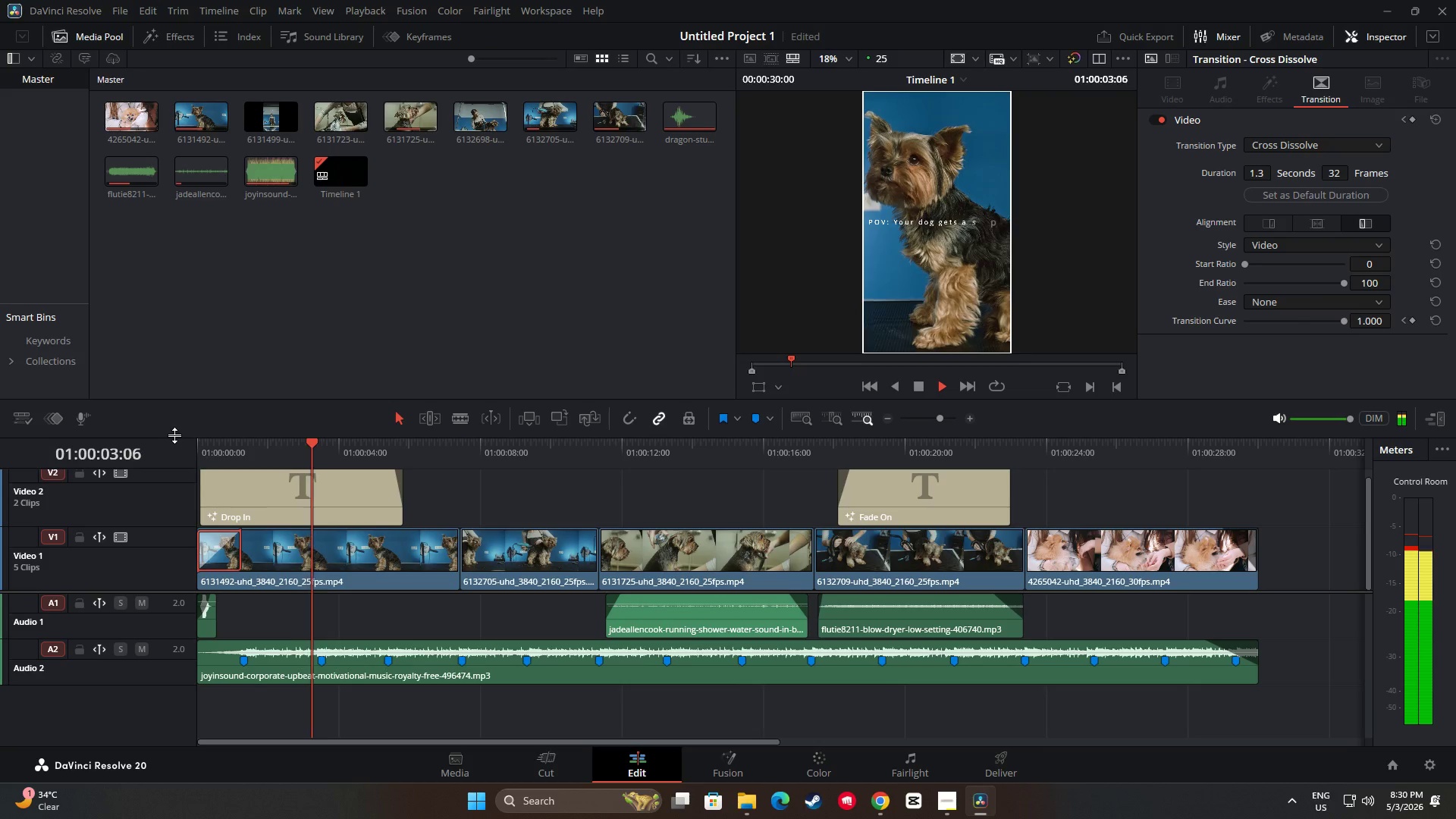 
key(Space)
 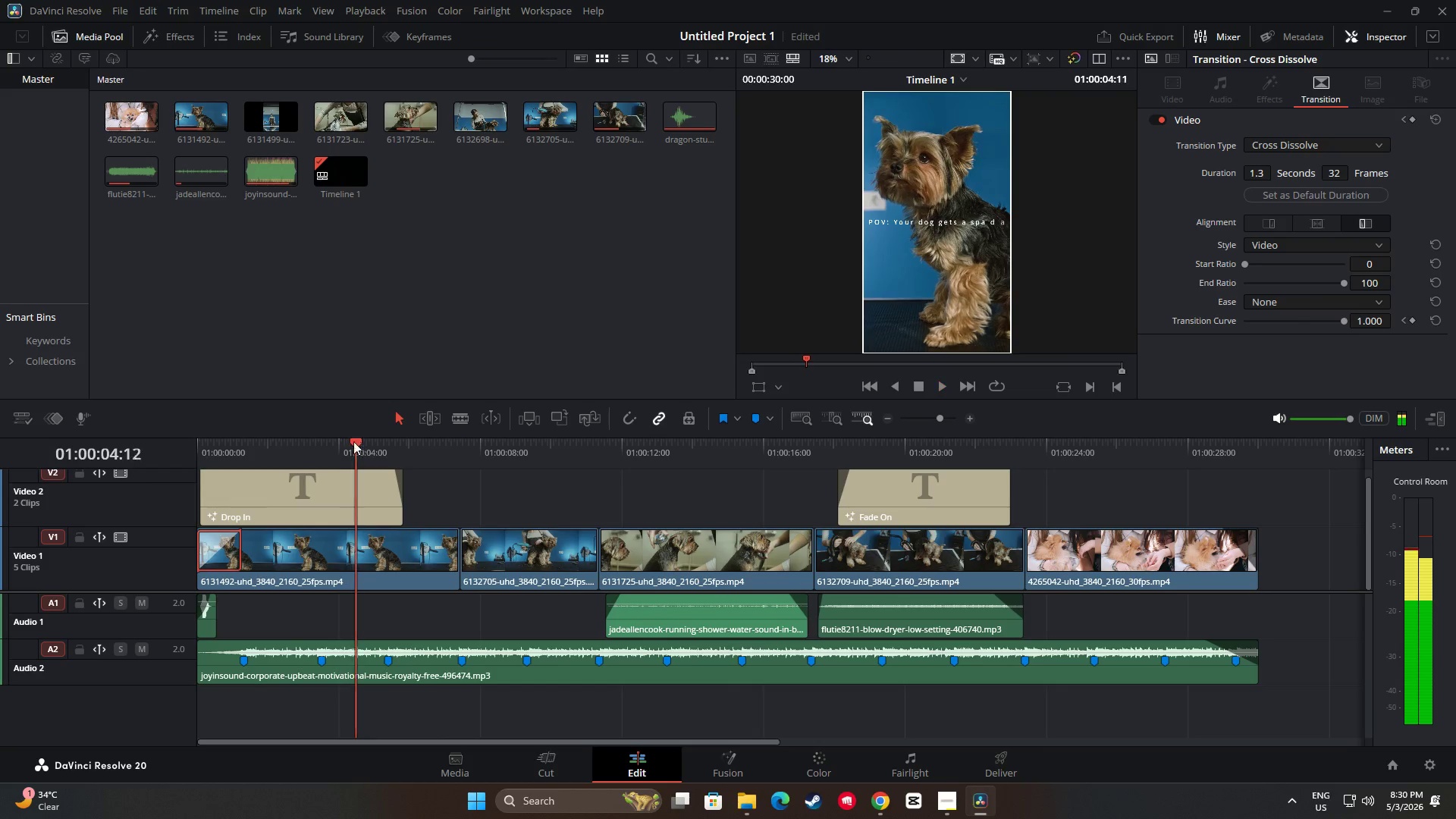 
left_click_drag(start_coordinate=[360, 441], to_coordinate=[196, 441])
 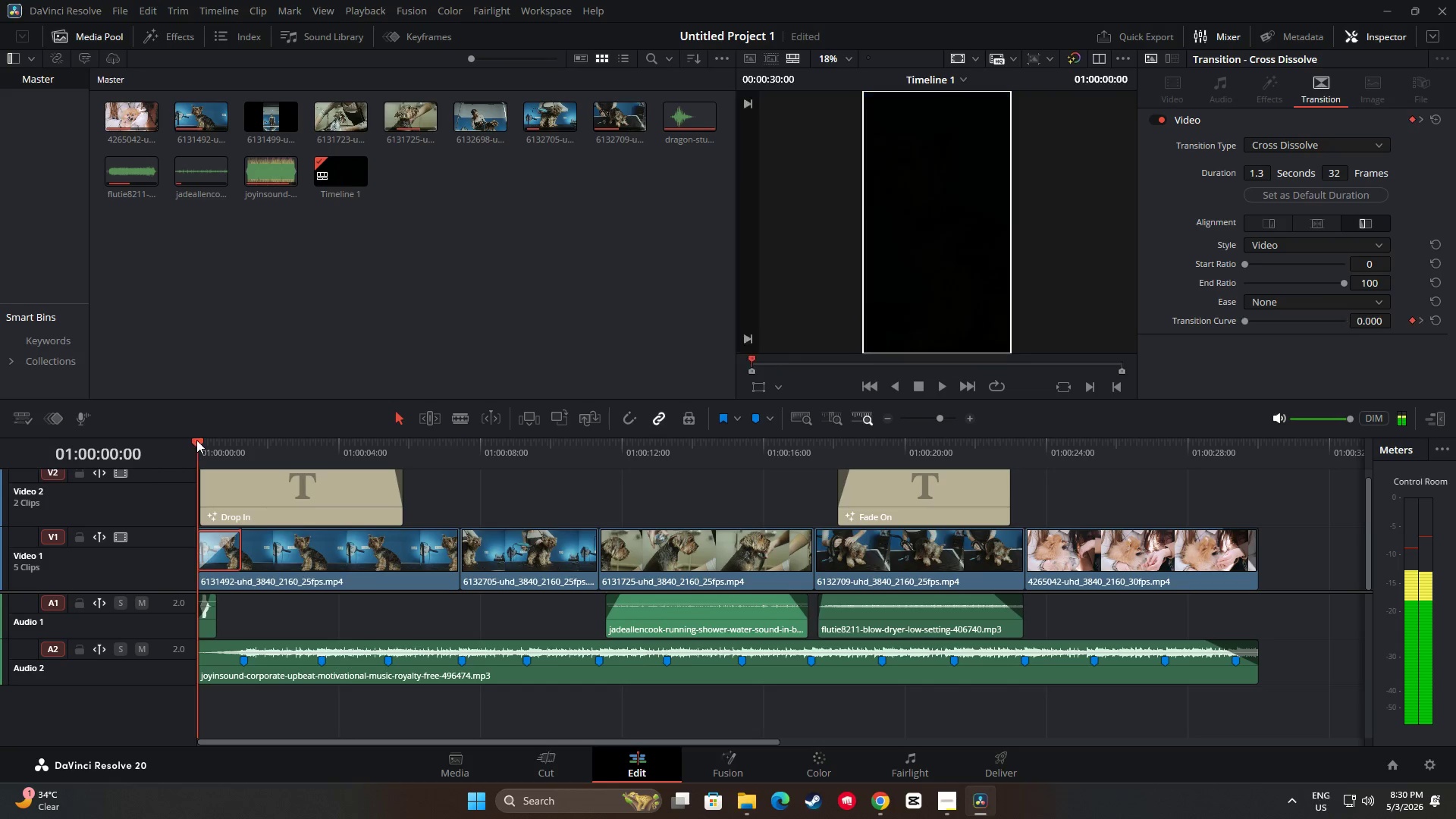 
key(Space)
 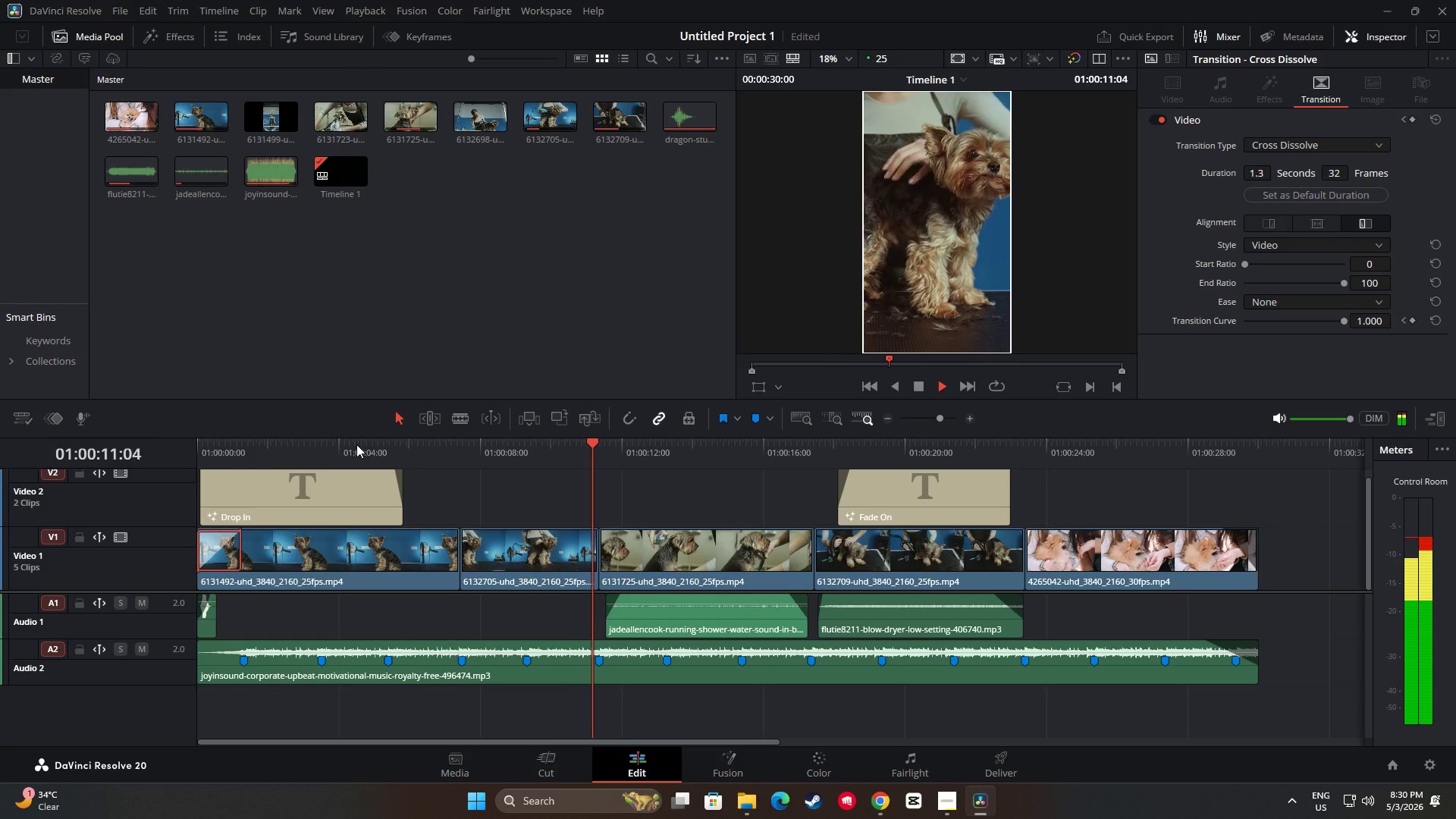 
wait(16.16)
 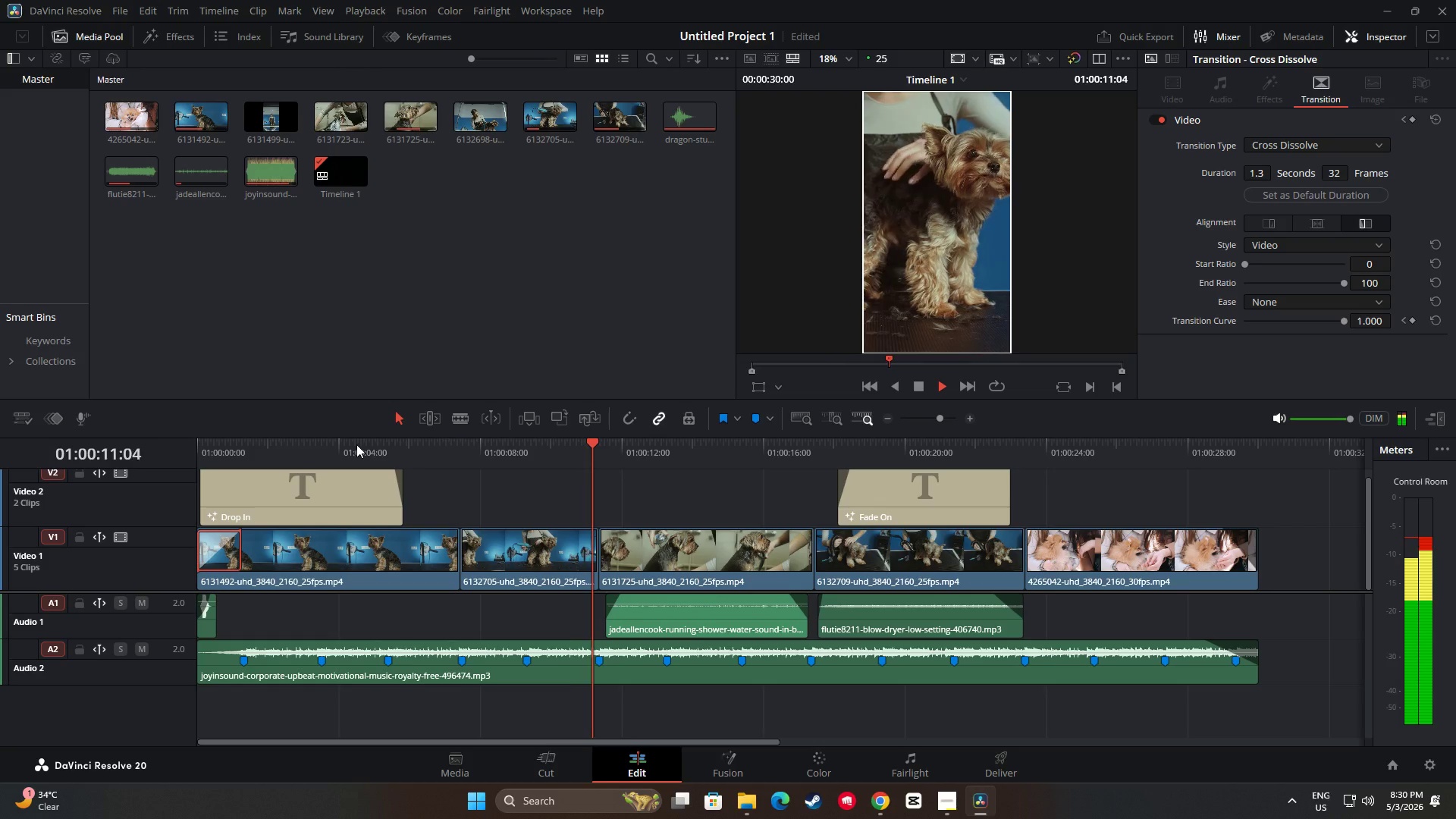 
key(Space)
 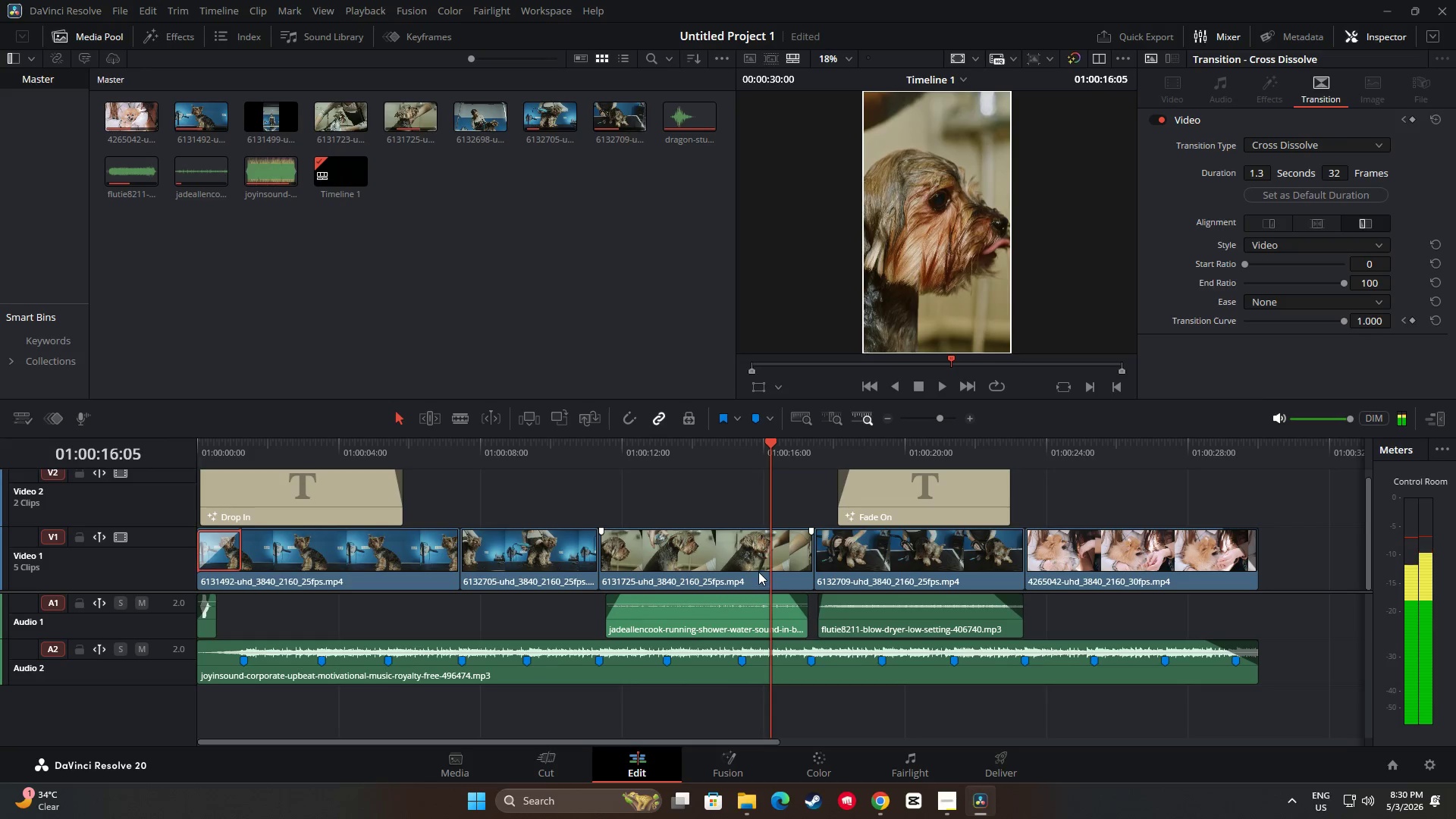 
left_click([759, 571])
 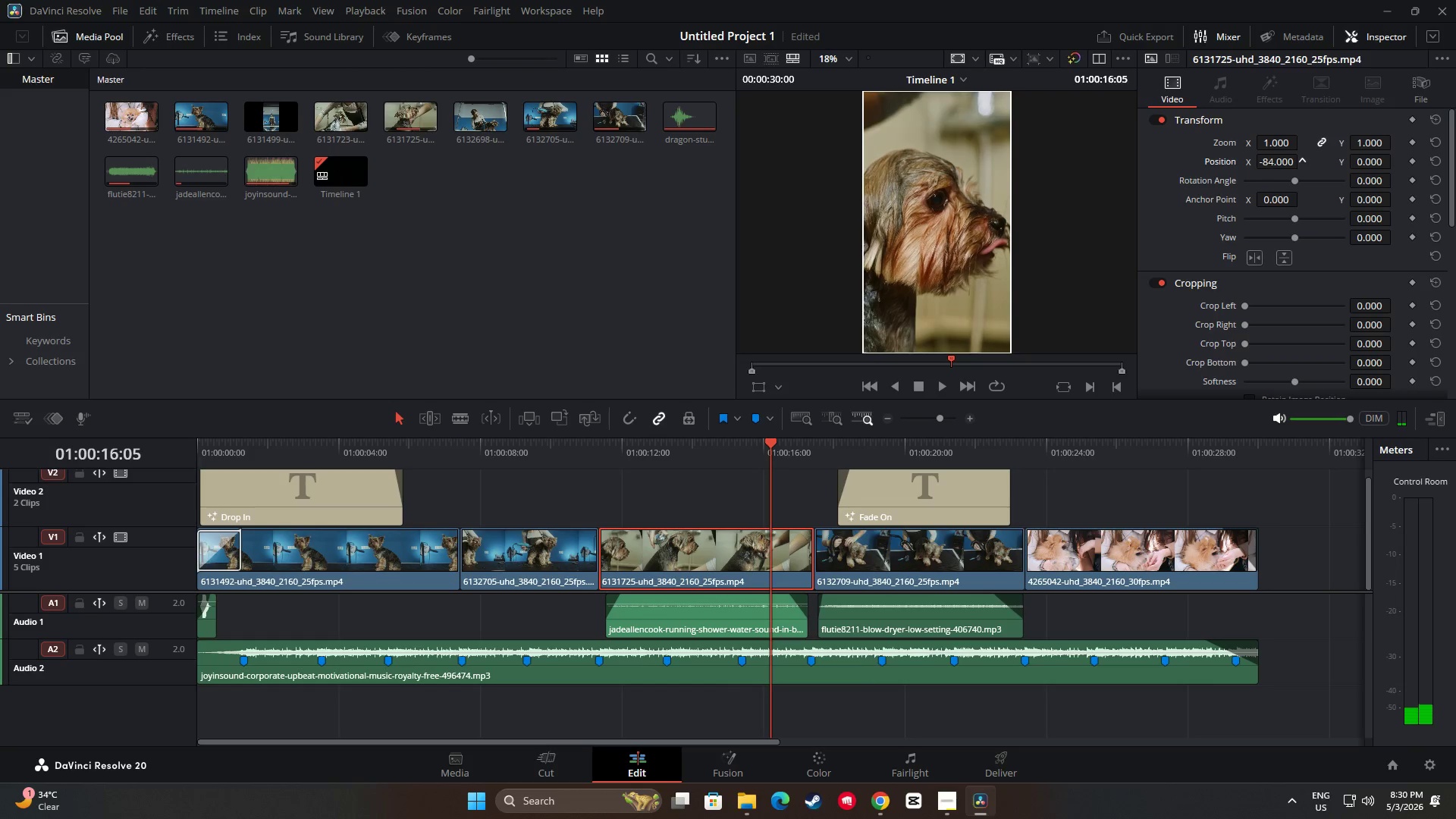 
left_click([1279, 163])
 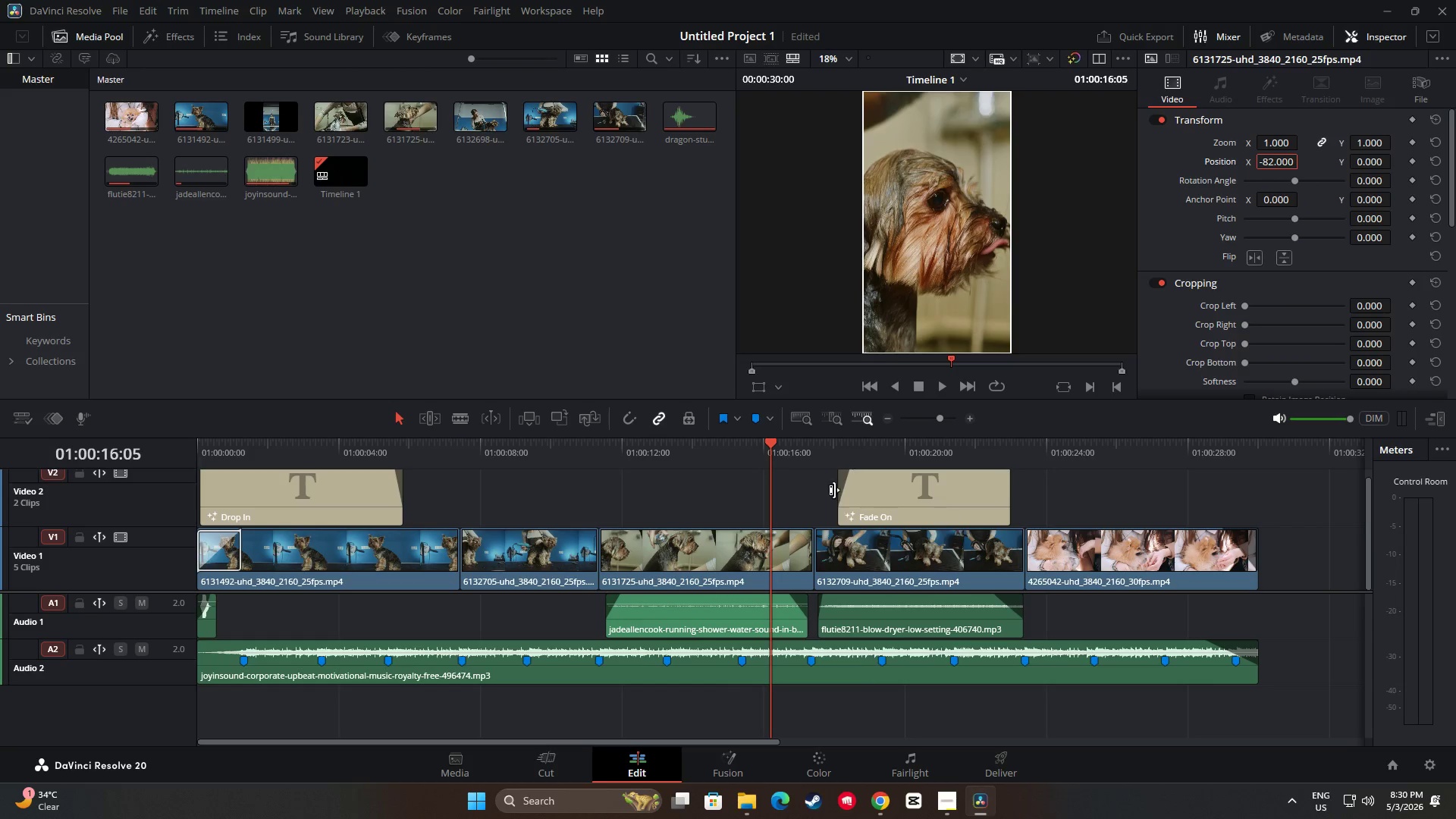 
left_click_drag(start_coordinate=[768, 447], to_coordinate=[585, 440])
 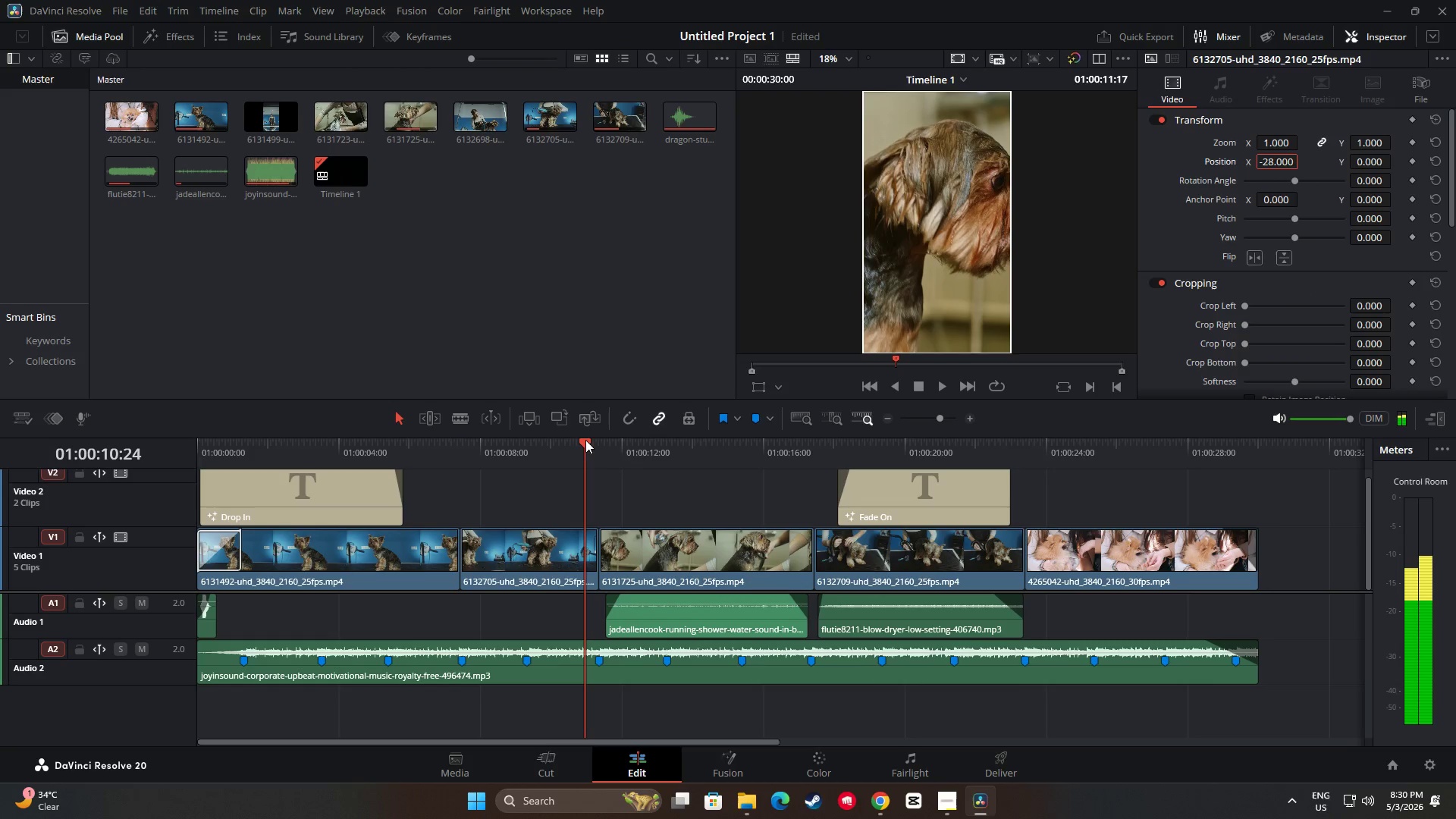 
key(Space)
 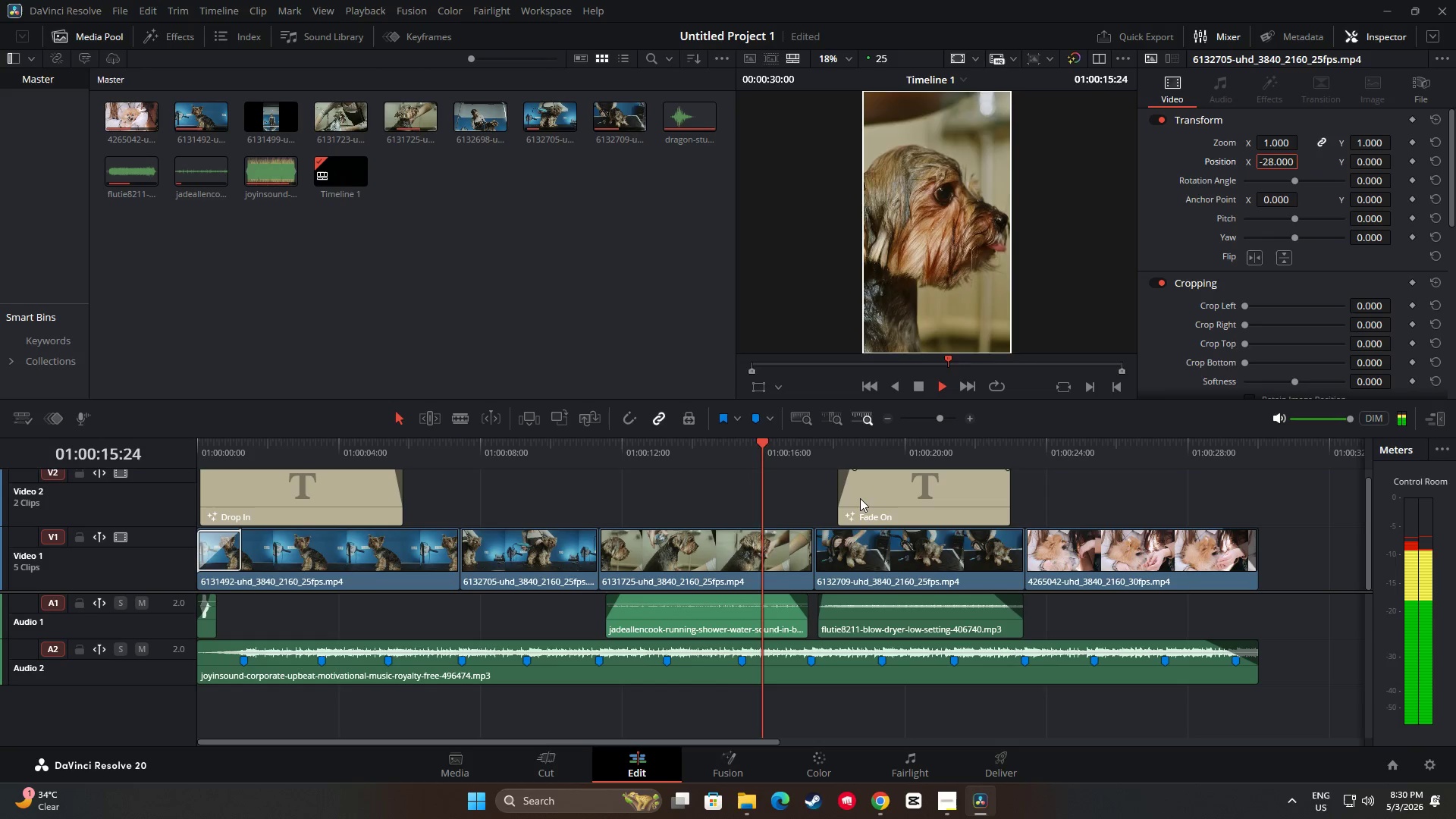 
wait(7.45)
 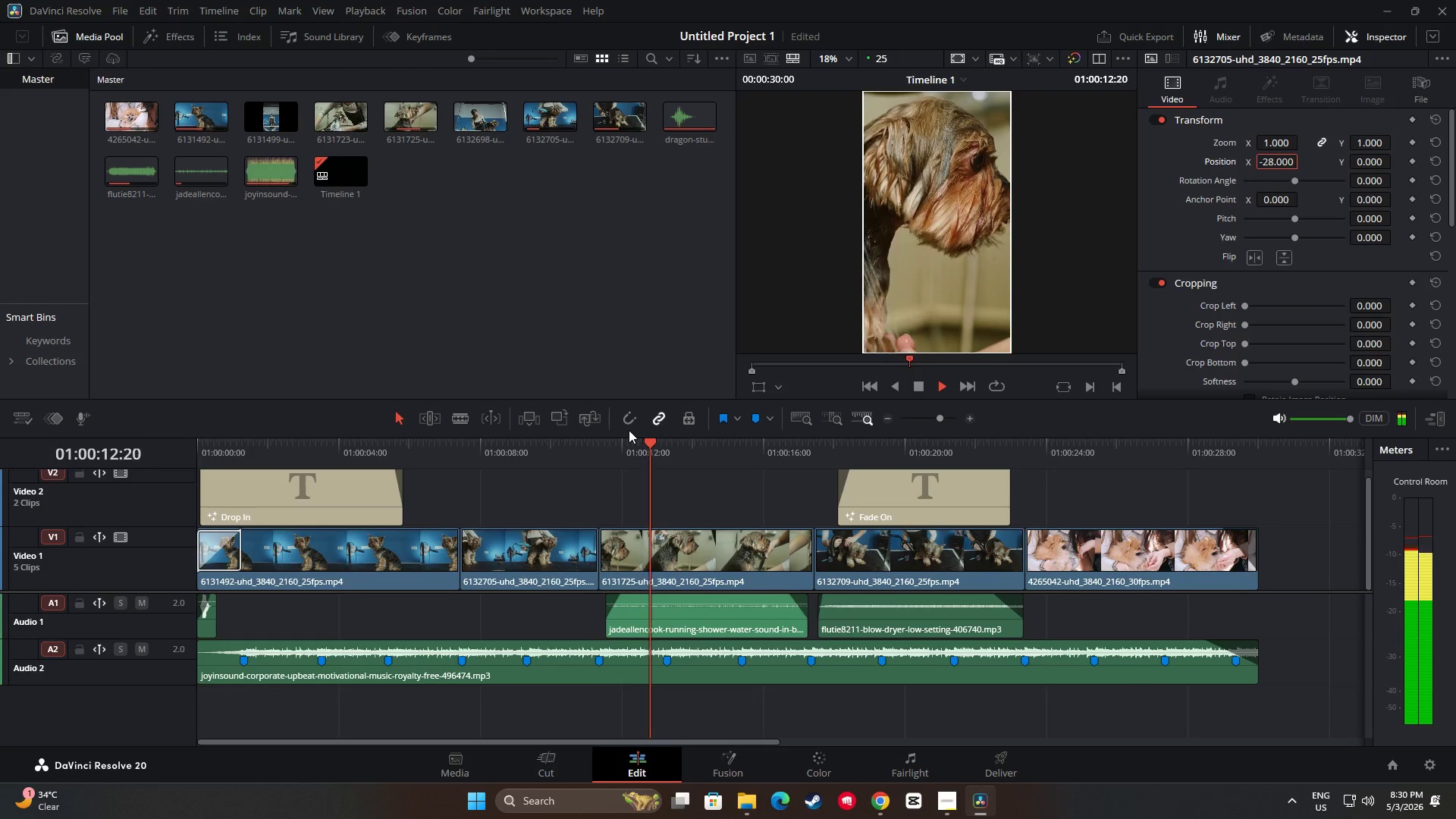 
left_click([949, 805])